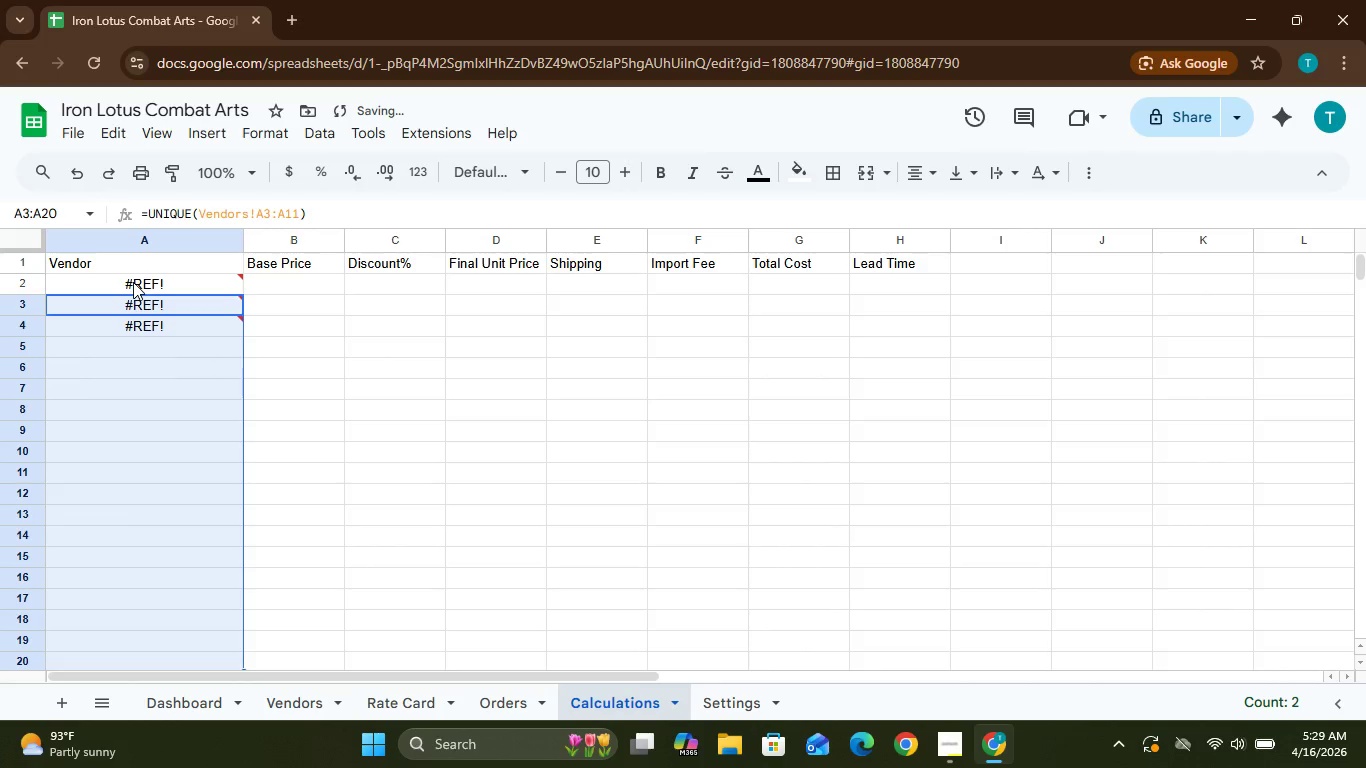 
key(Control+Z)
 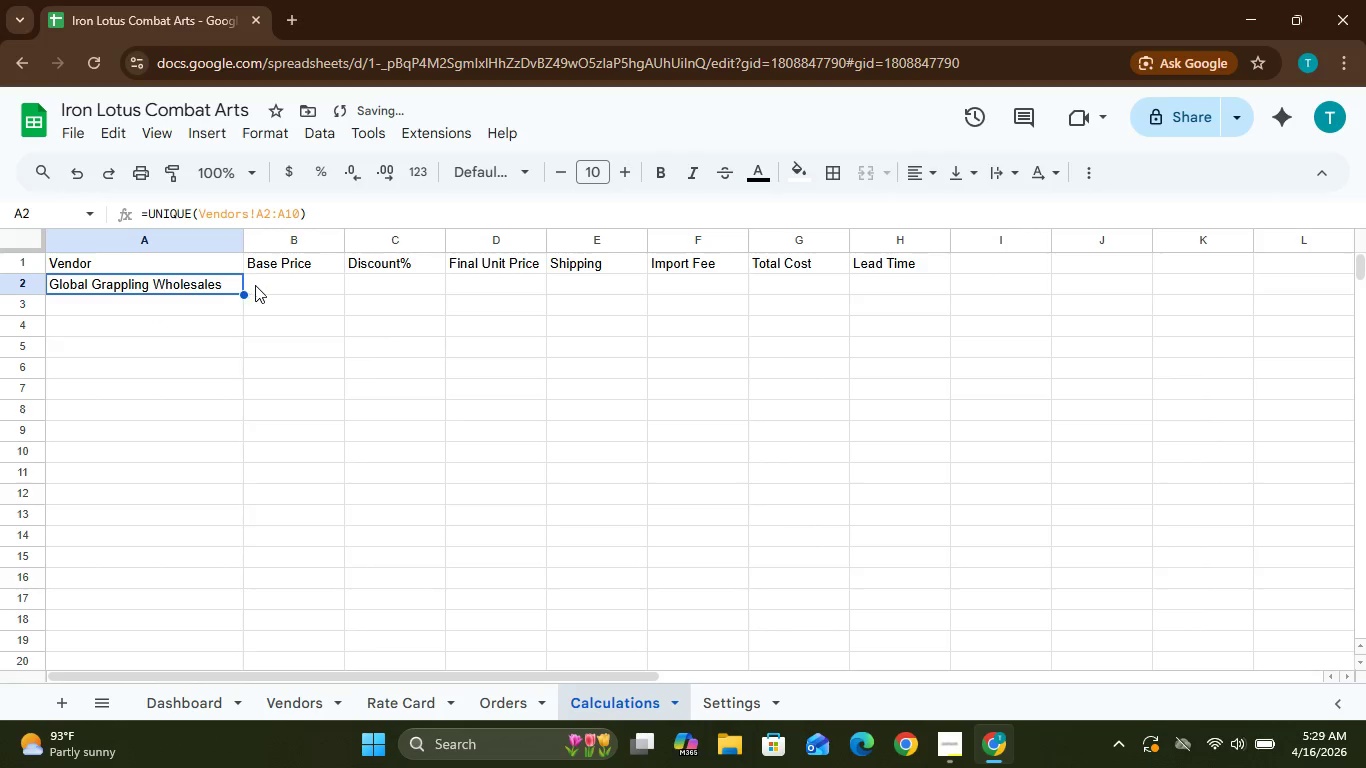 
left_click([264, 288])
 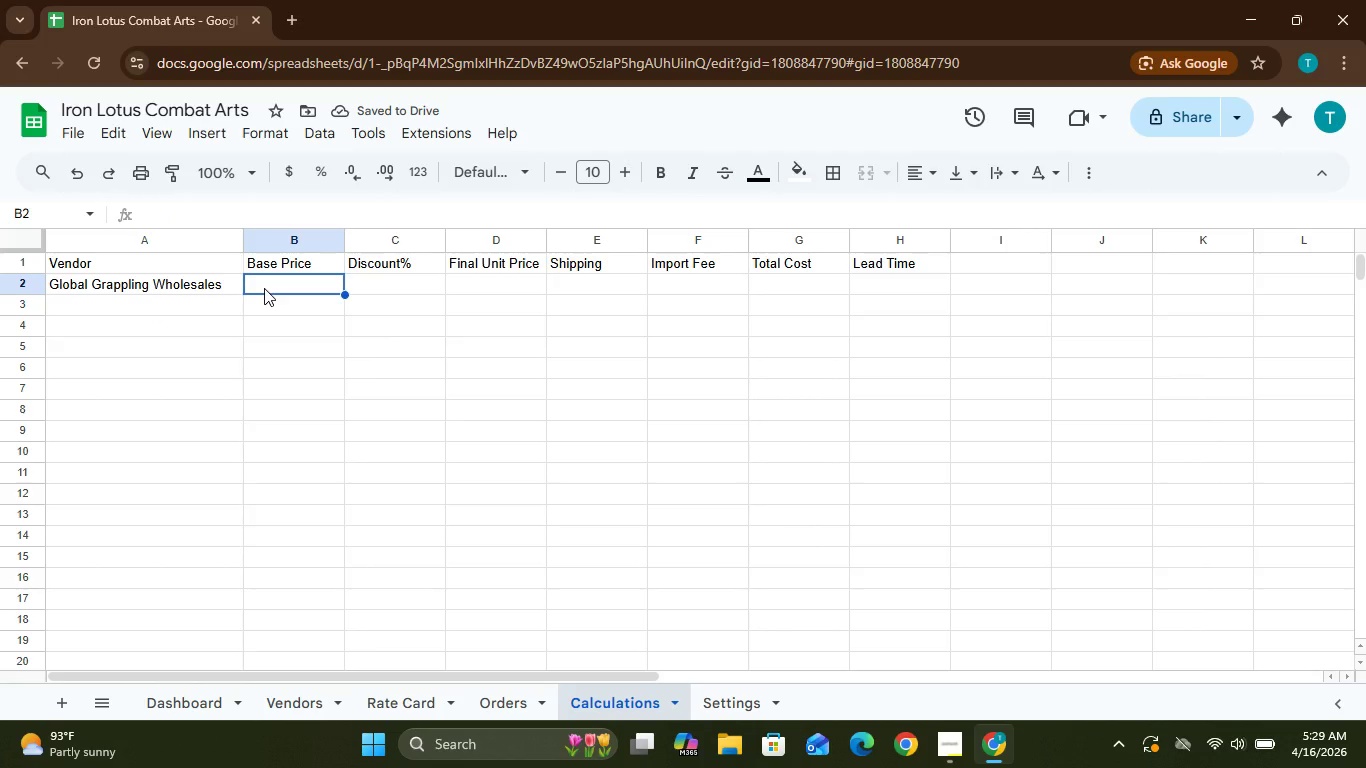 
type(=XLOOKUP(1,)
 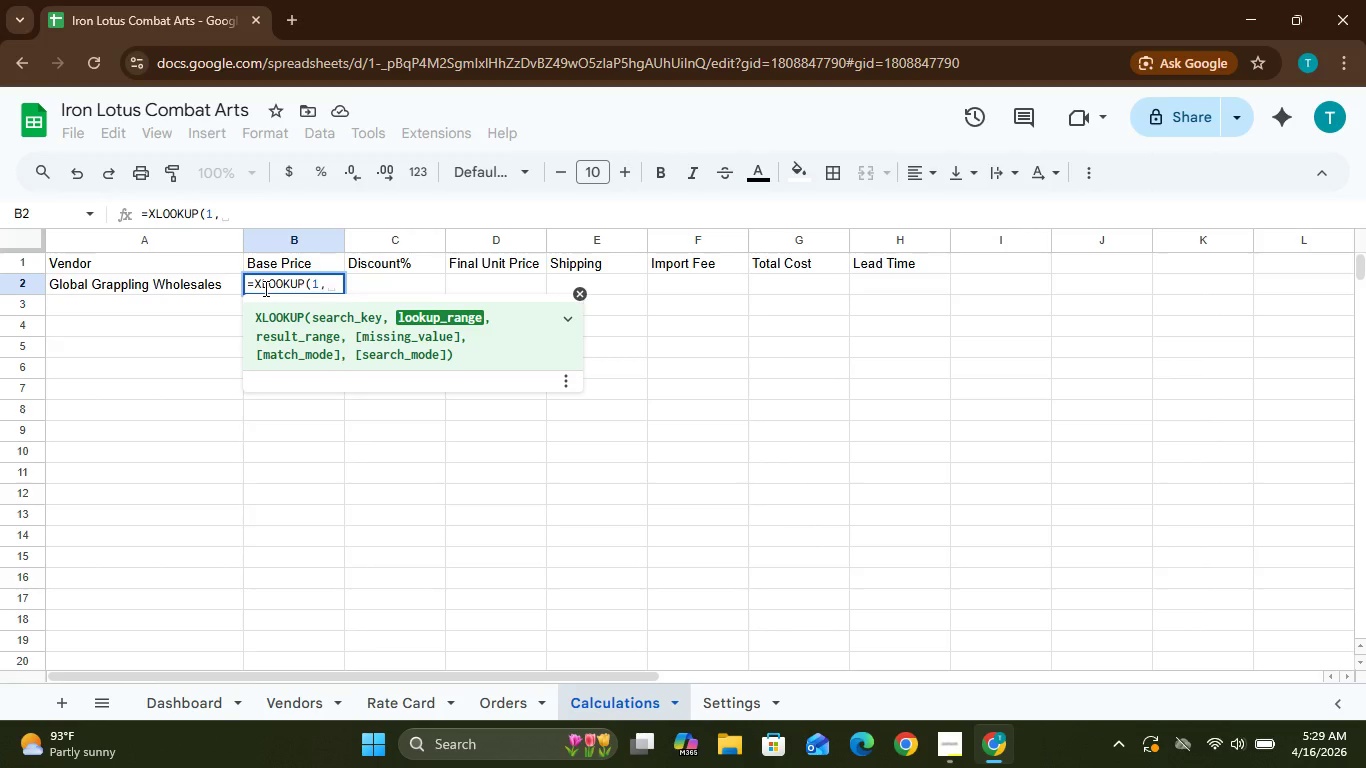 
type((Vend)
 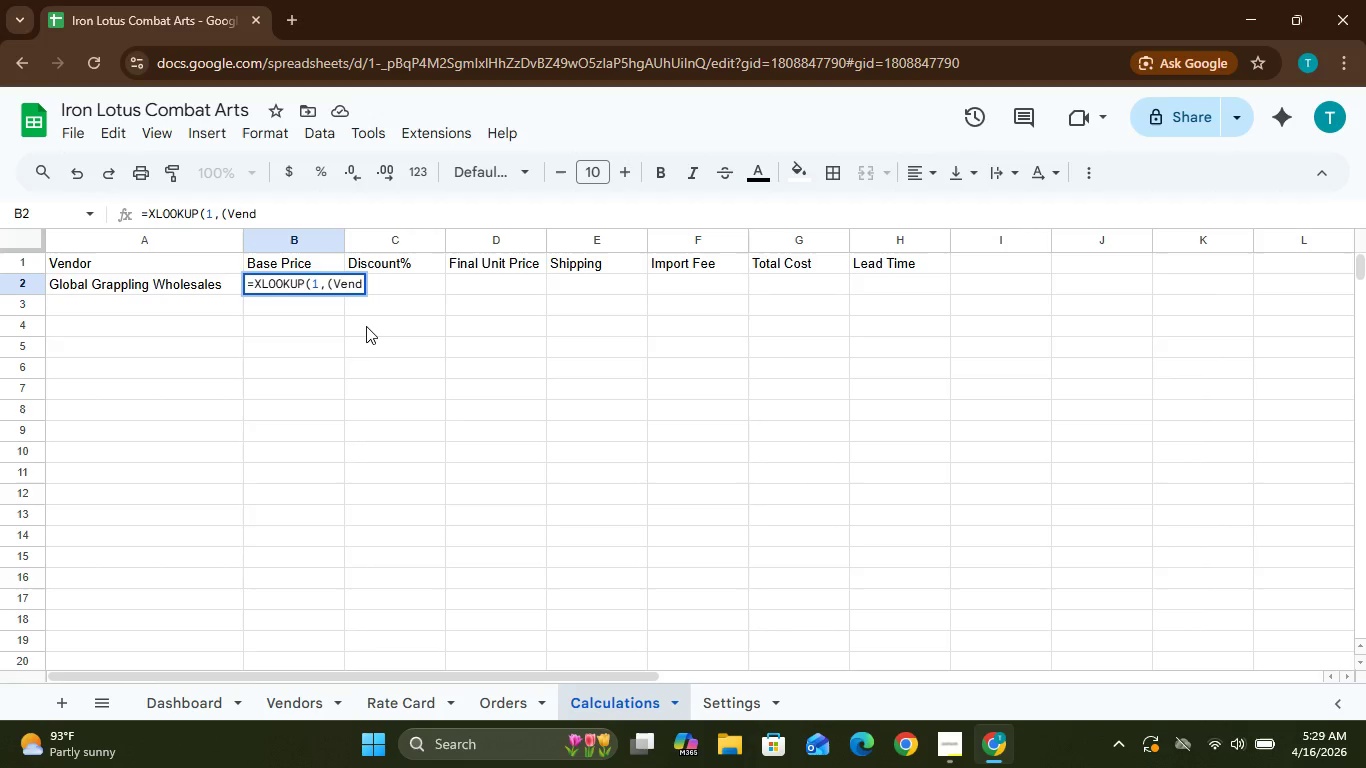 
type(ors!A:)
 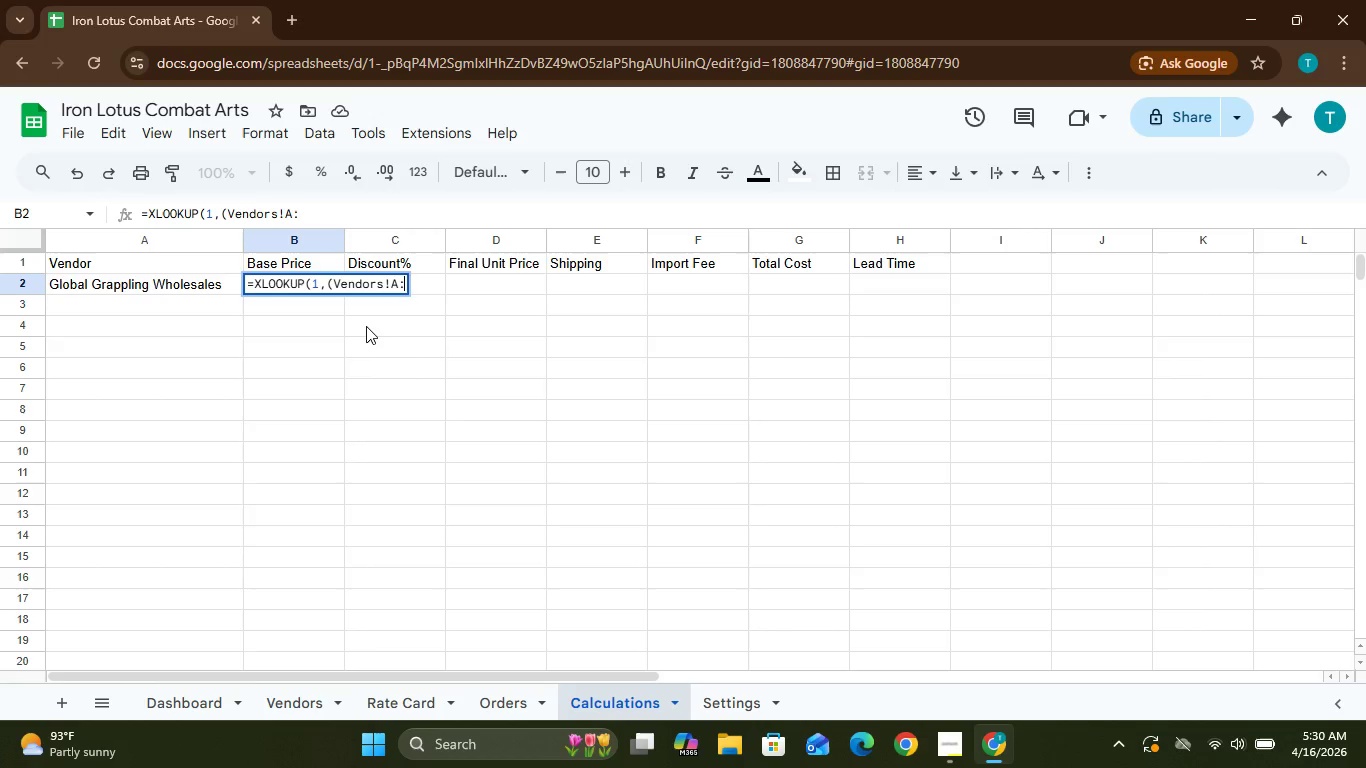 
type(A=A2)*(Vendors)
 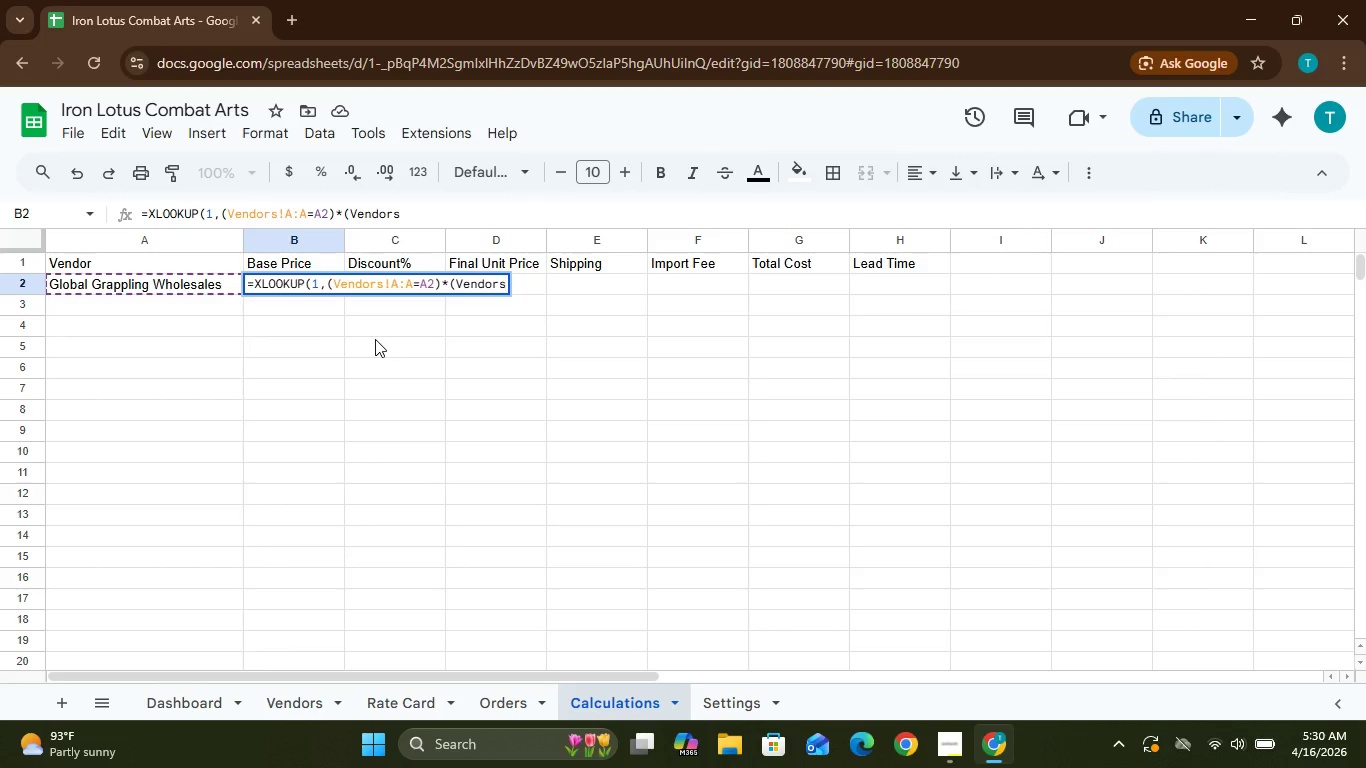 
type(!B:B=Dashboard!B2)
 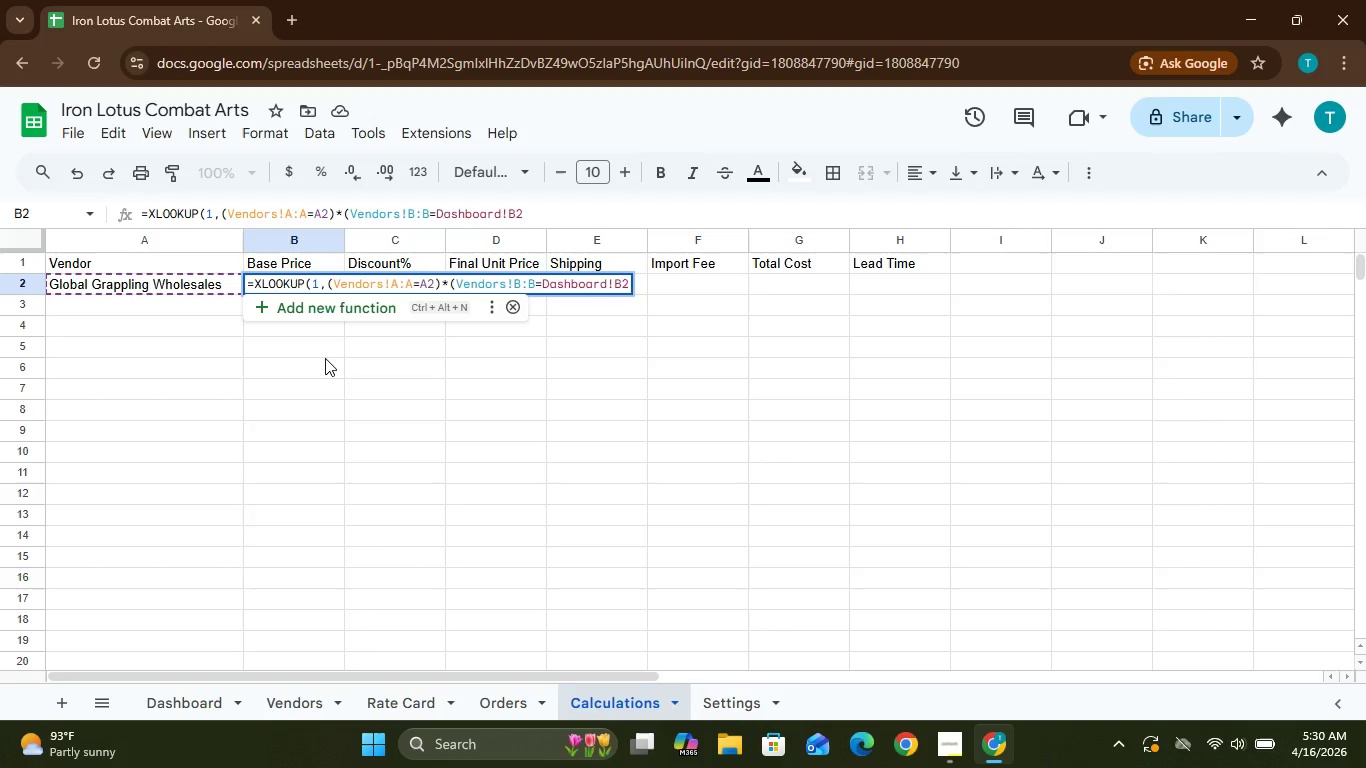 
wait(5.97)
 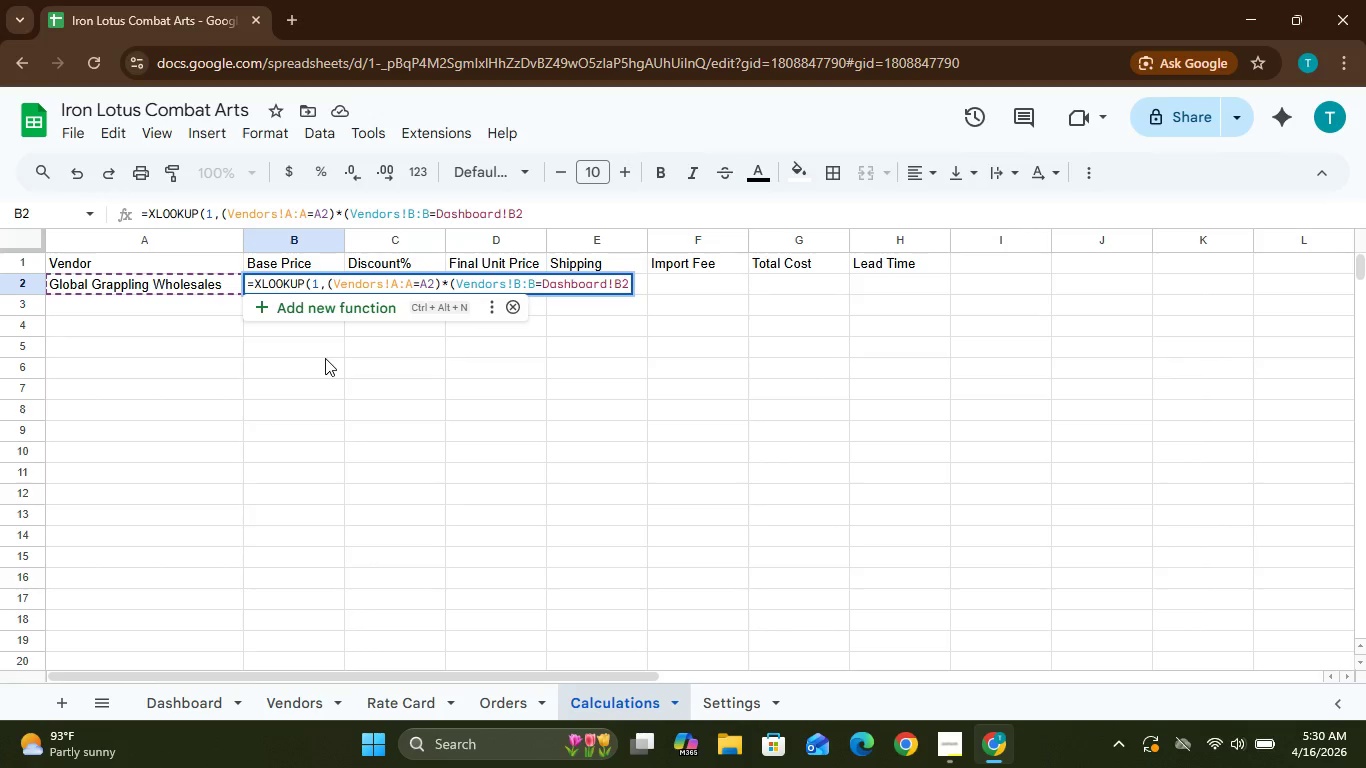 
type(,Vendor)
 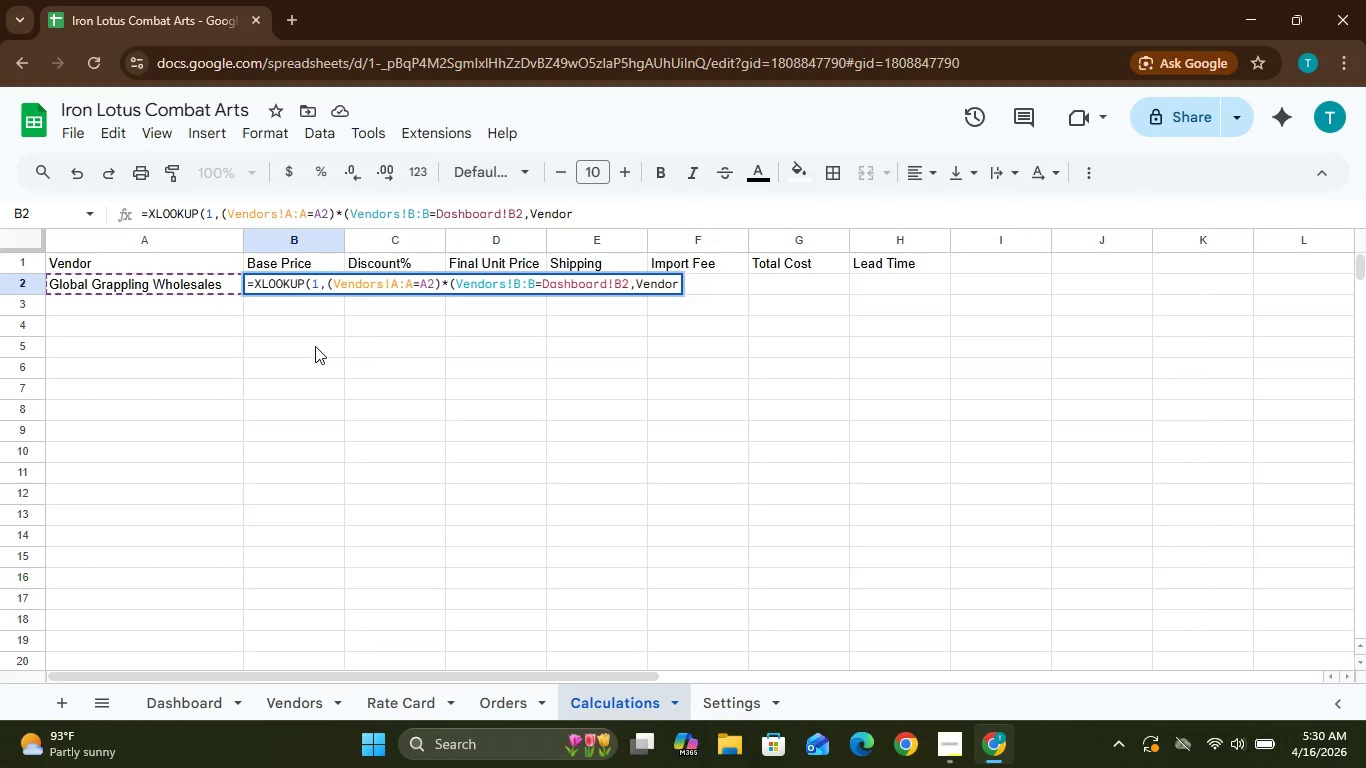 
key(S)
 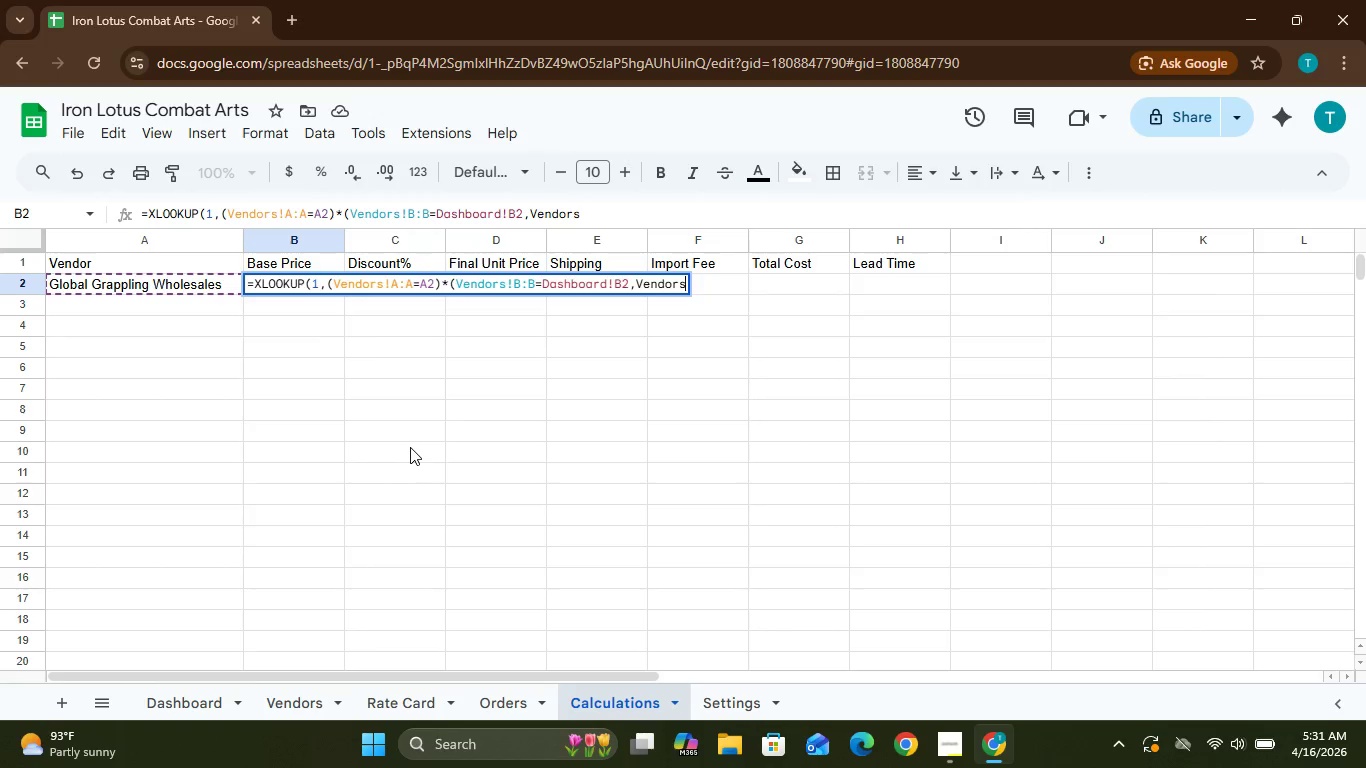 
hold_key(key=CapsLock, duration=0.94)
 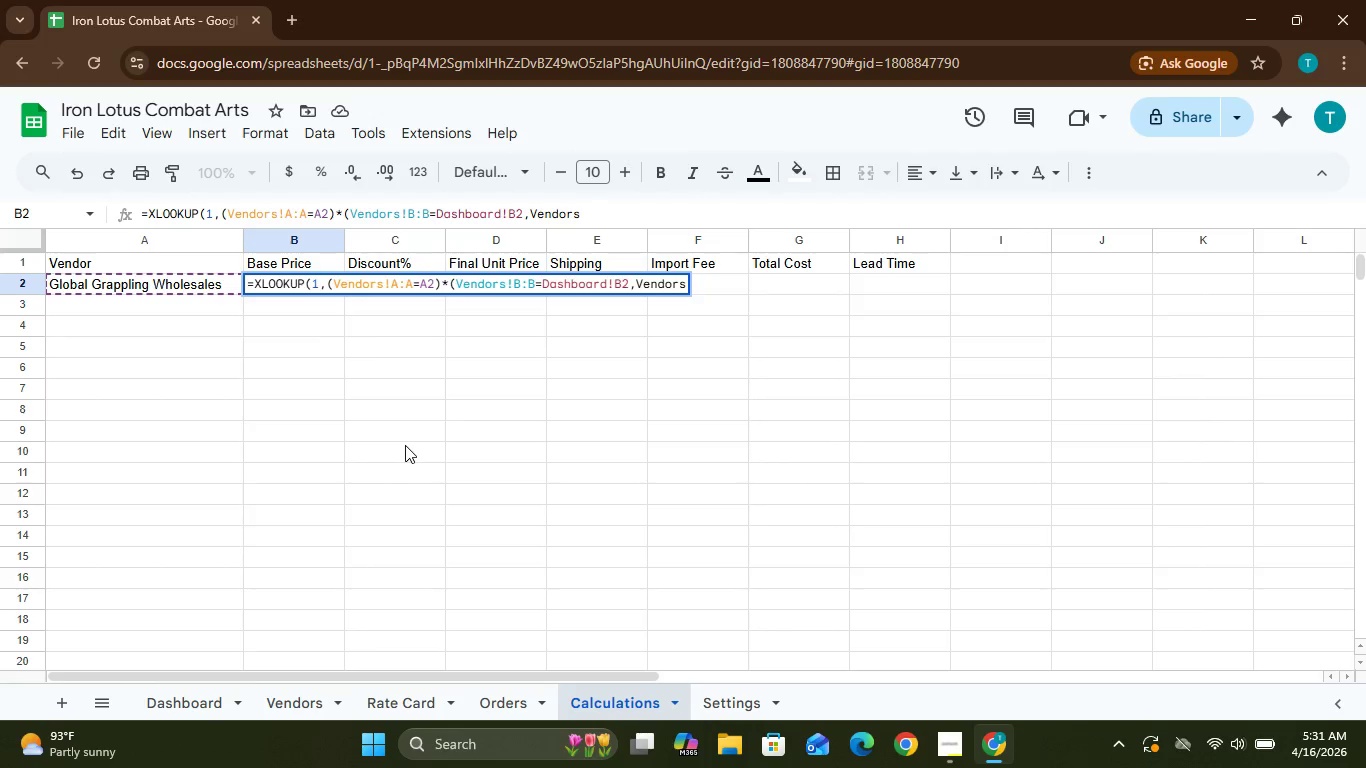 
type(!C:C)
 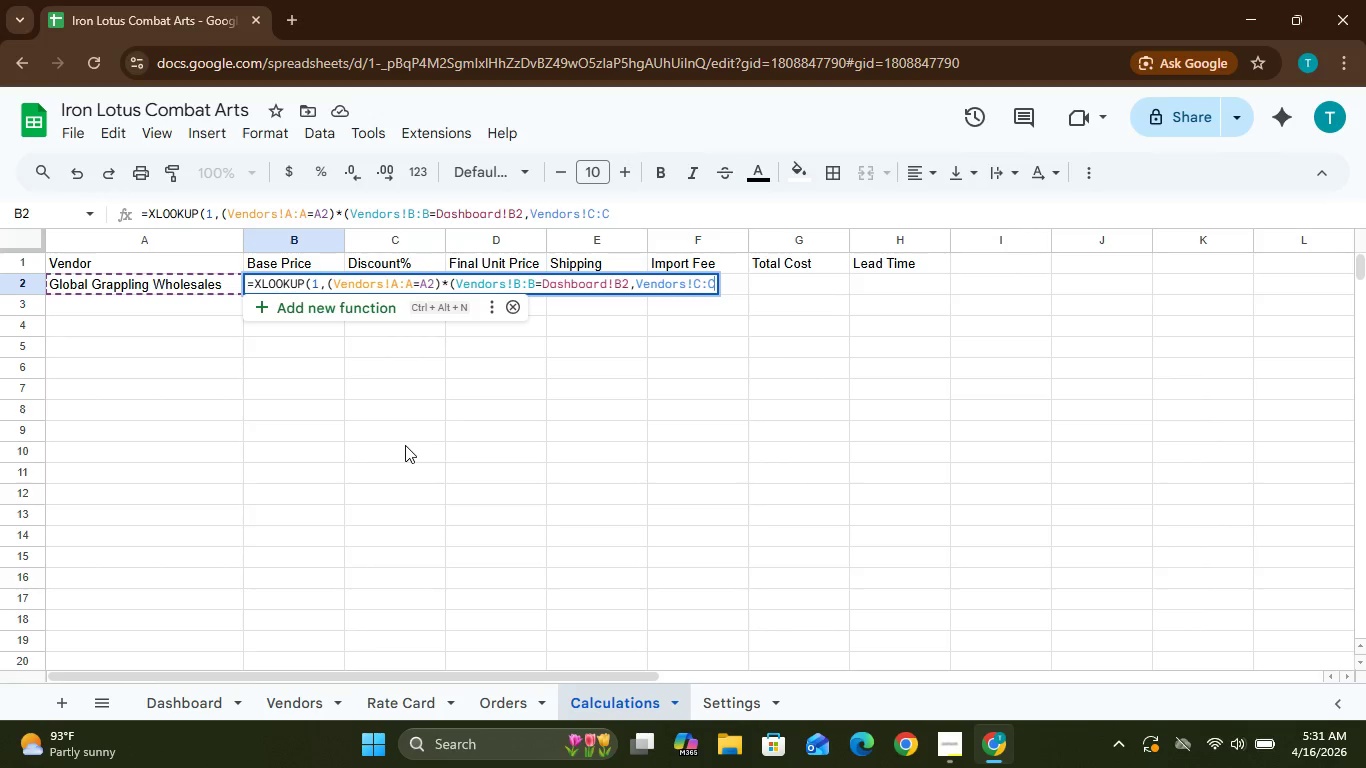 
key(Enter)
 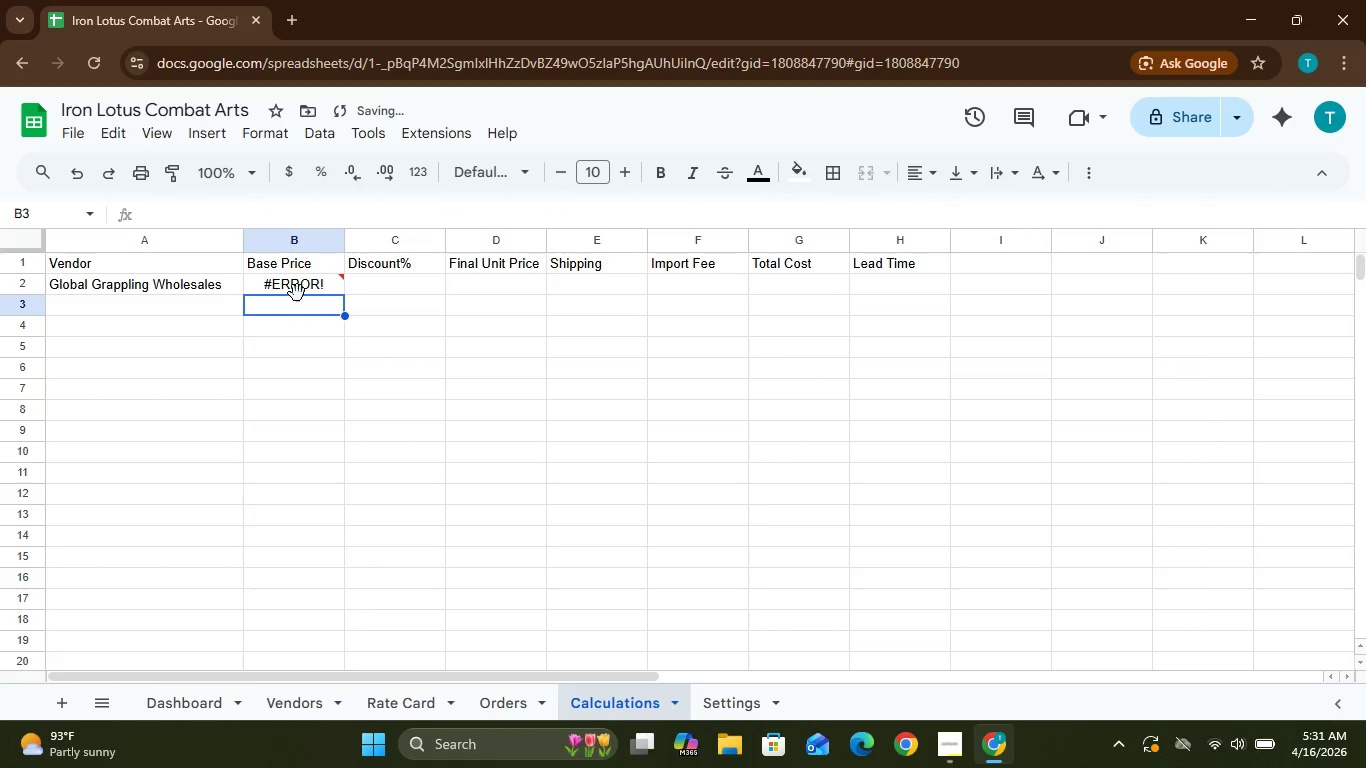 
left_click([298, 277])
 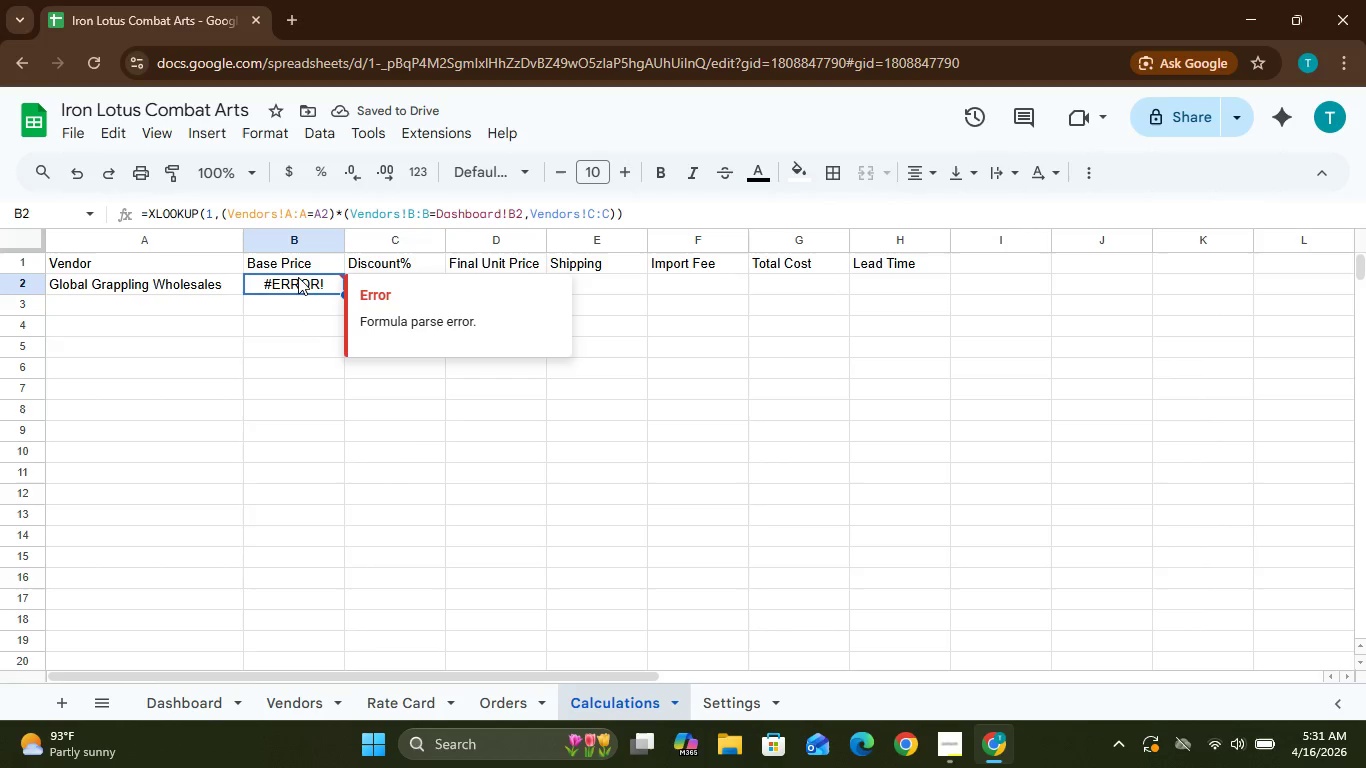 
mouse_move([255, 256])
 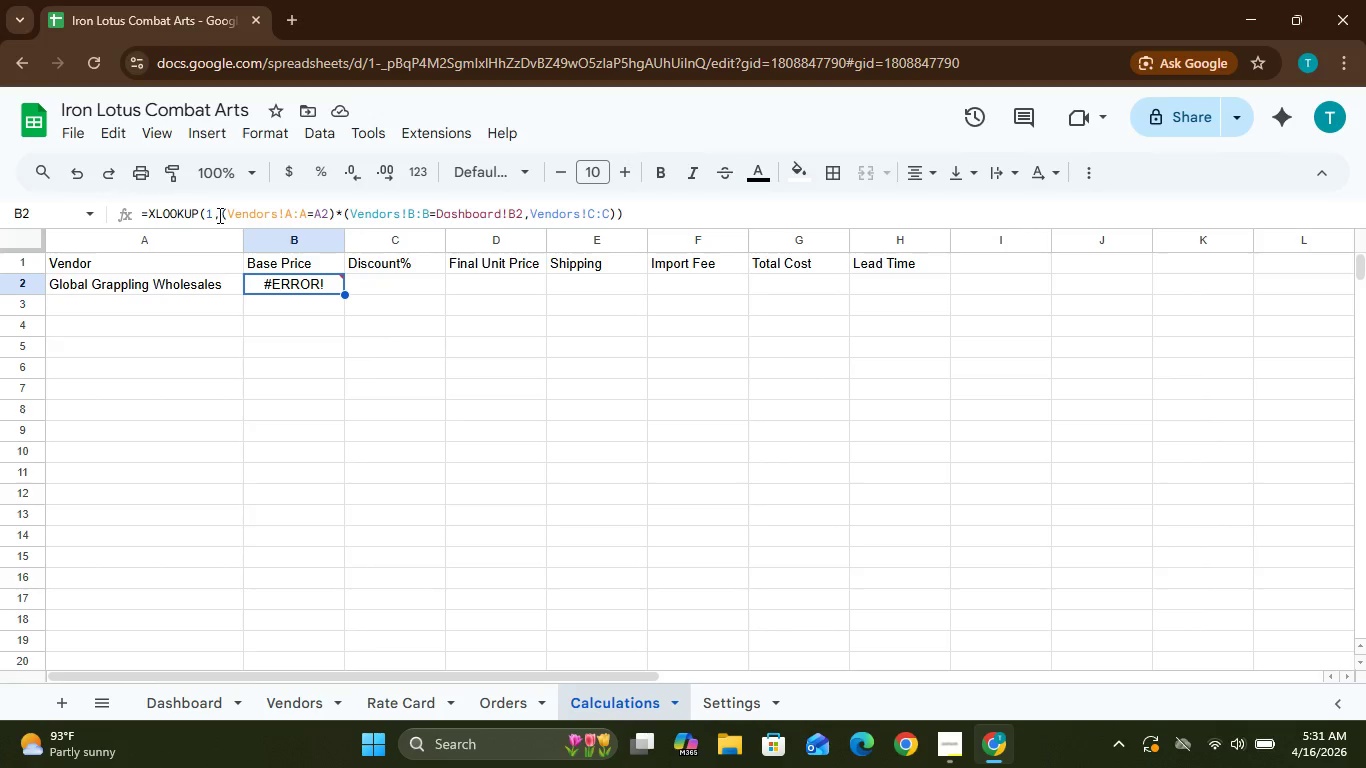 
wait(5.8)
 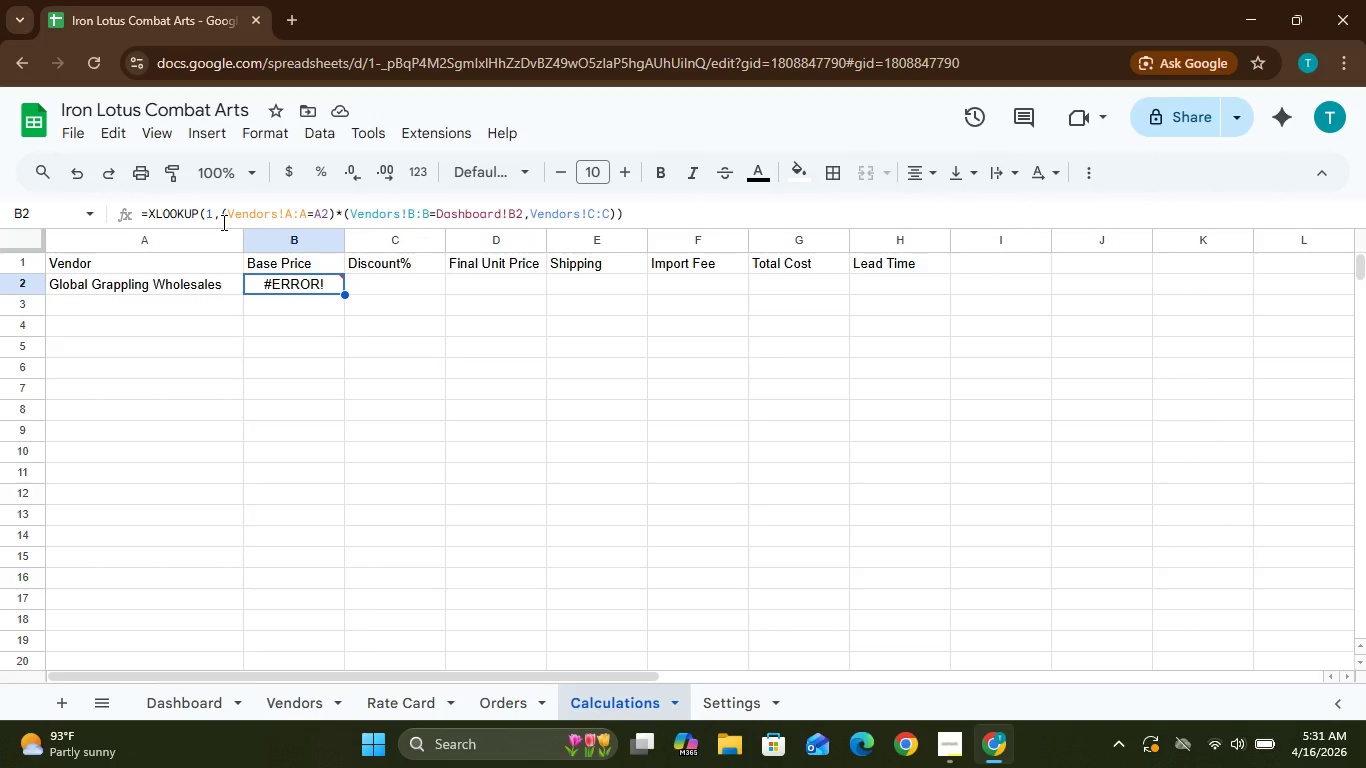 
left_click([221, 213])
 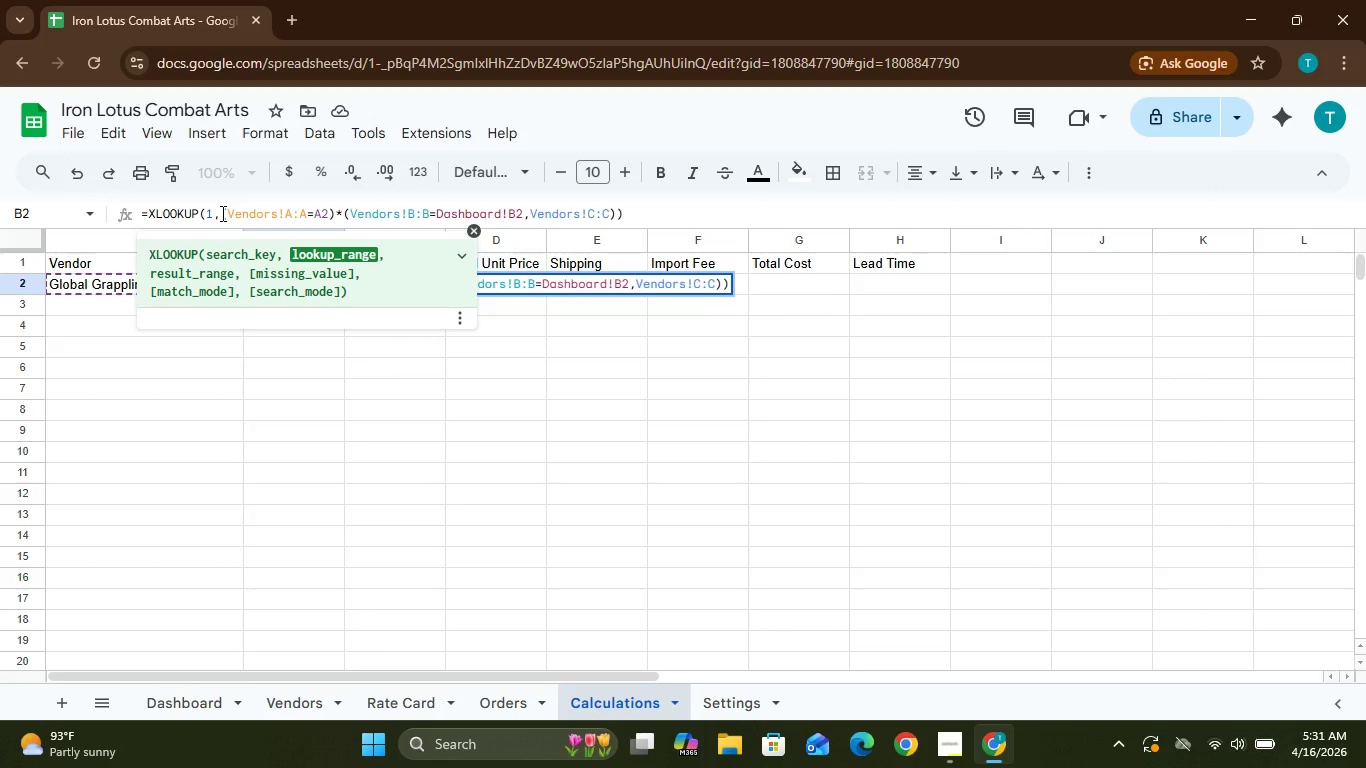 
key(Backspace)
 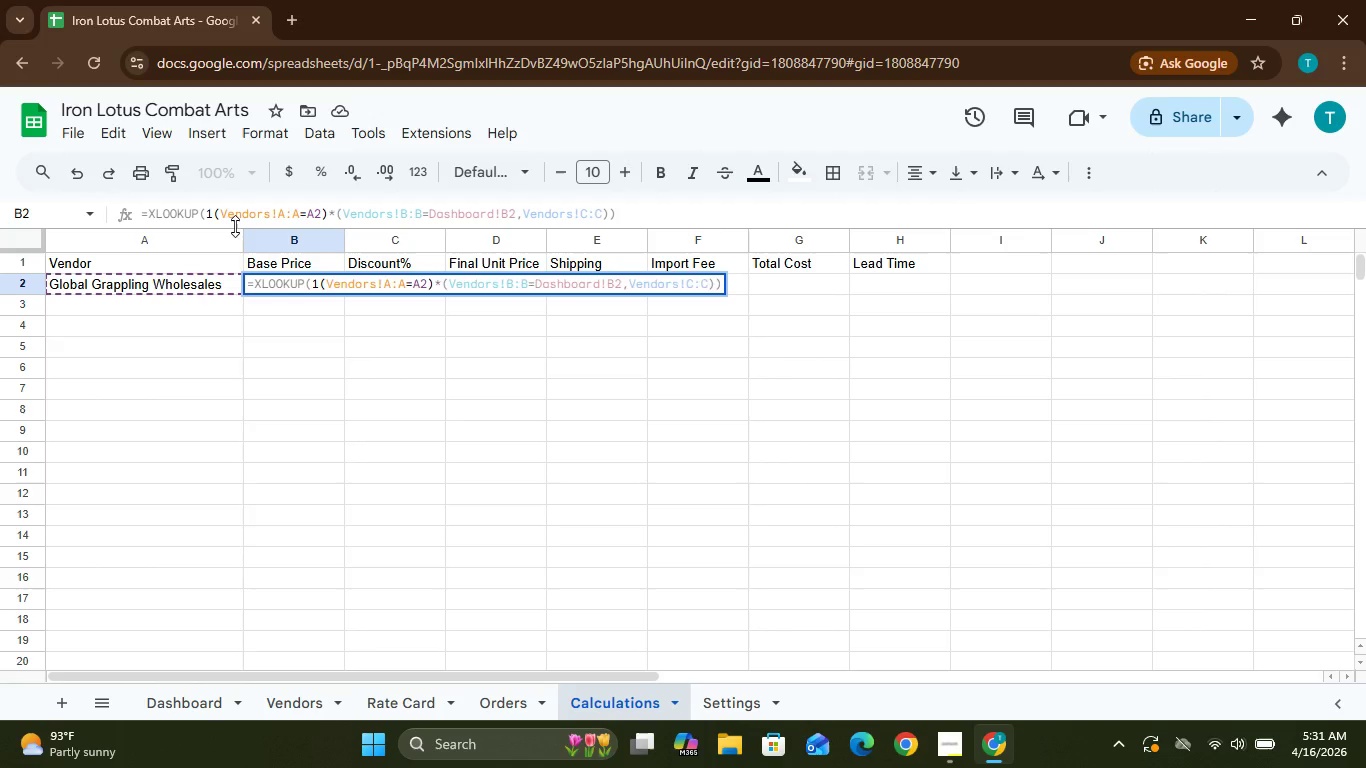 
key(Comma)
 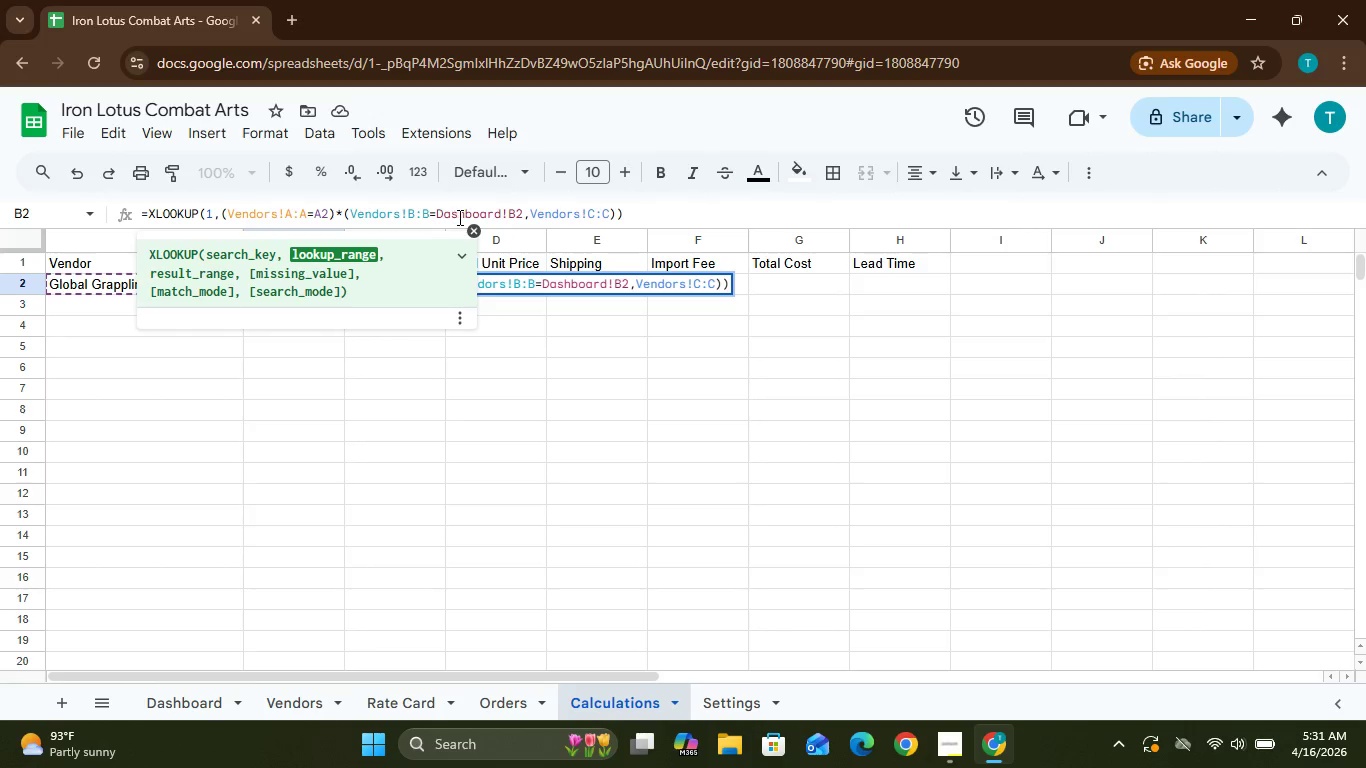 
wait(18.66)
 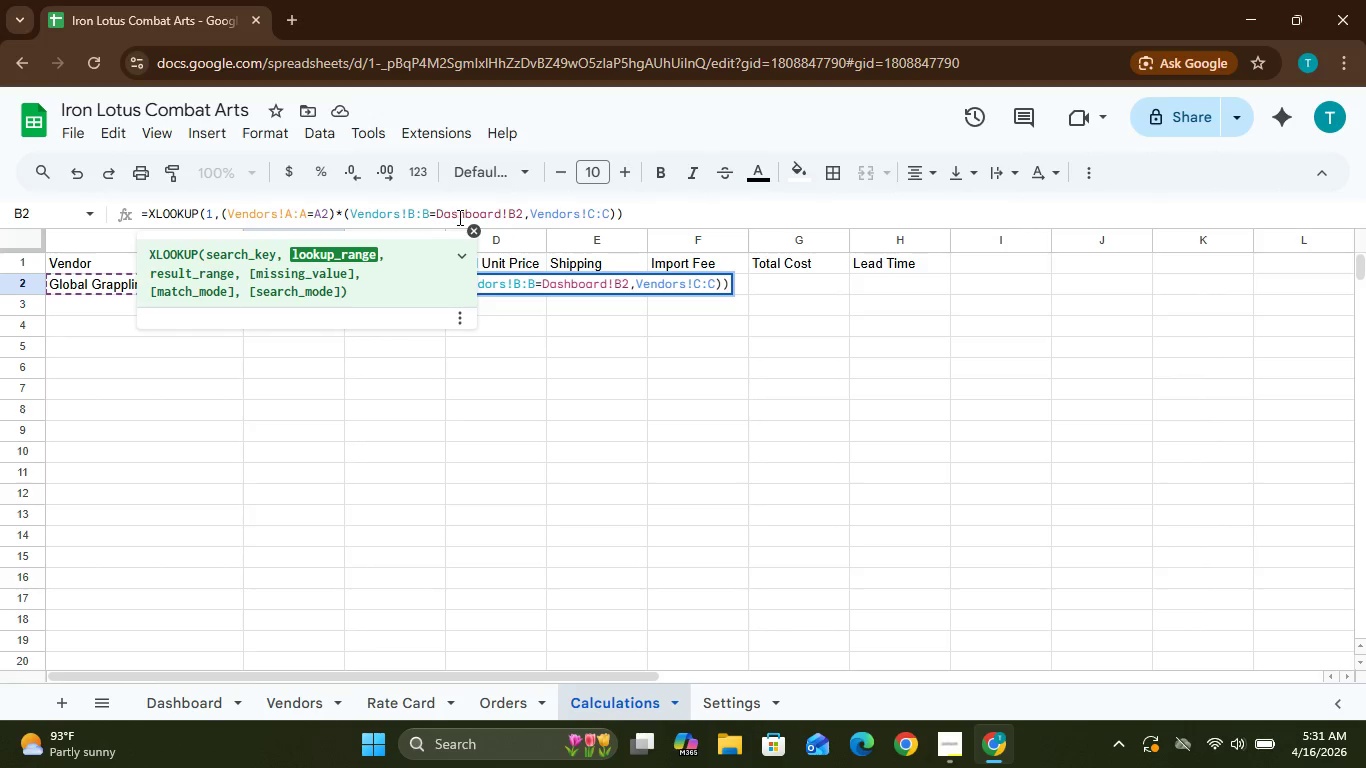 
left_click([523, 213])
 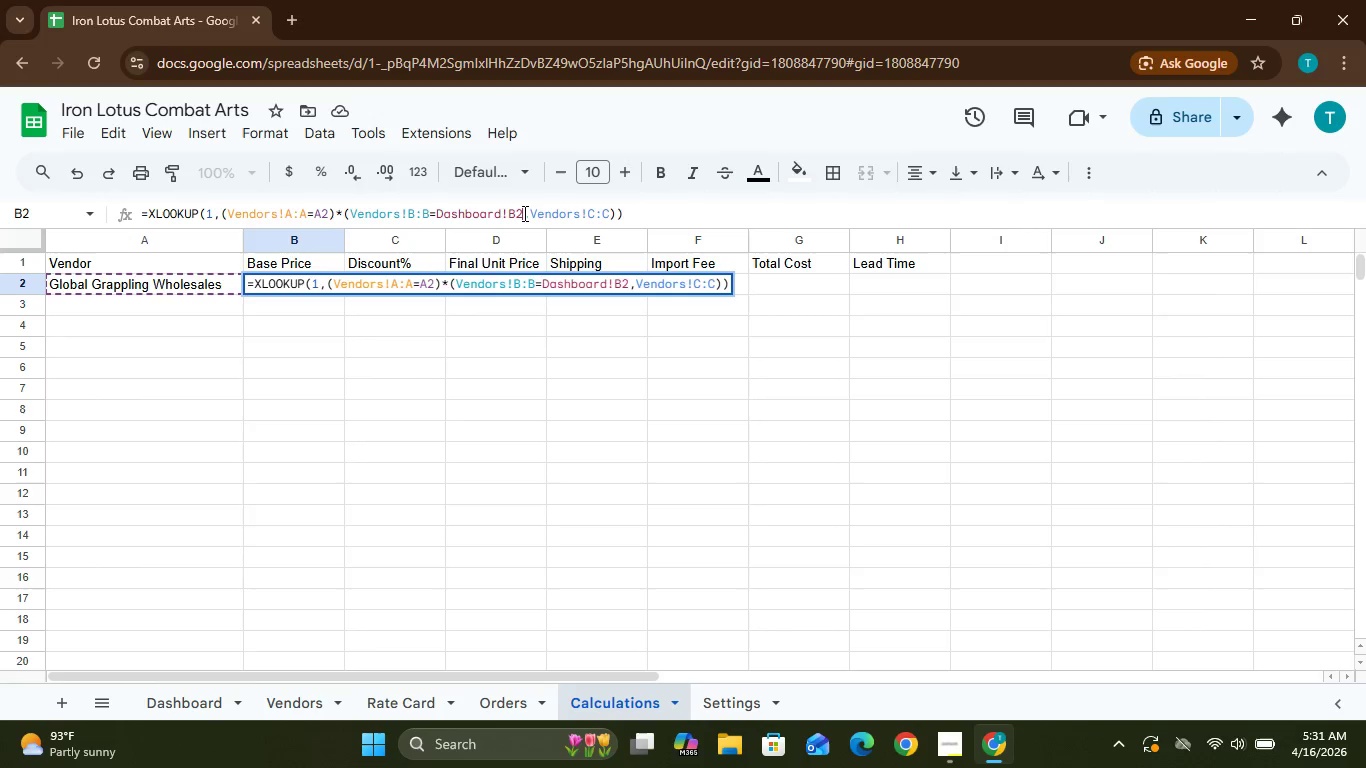 
key(Shift+0)
 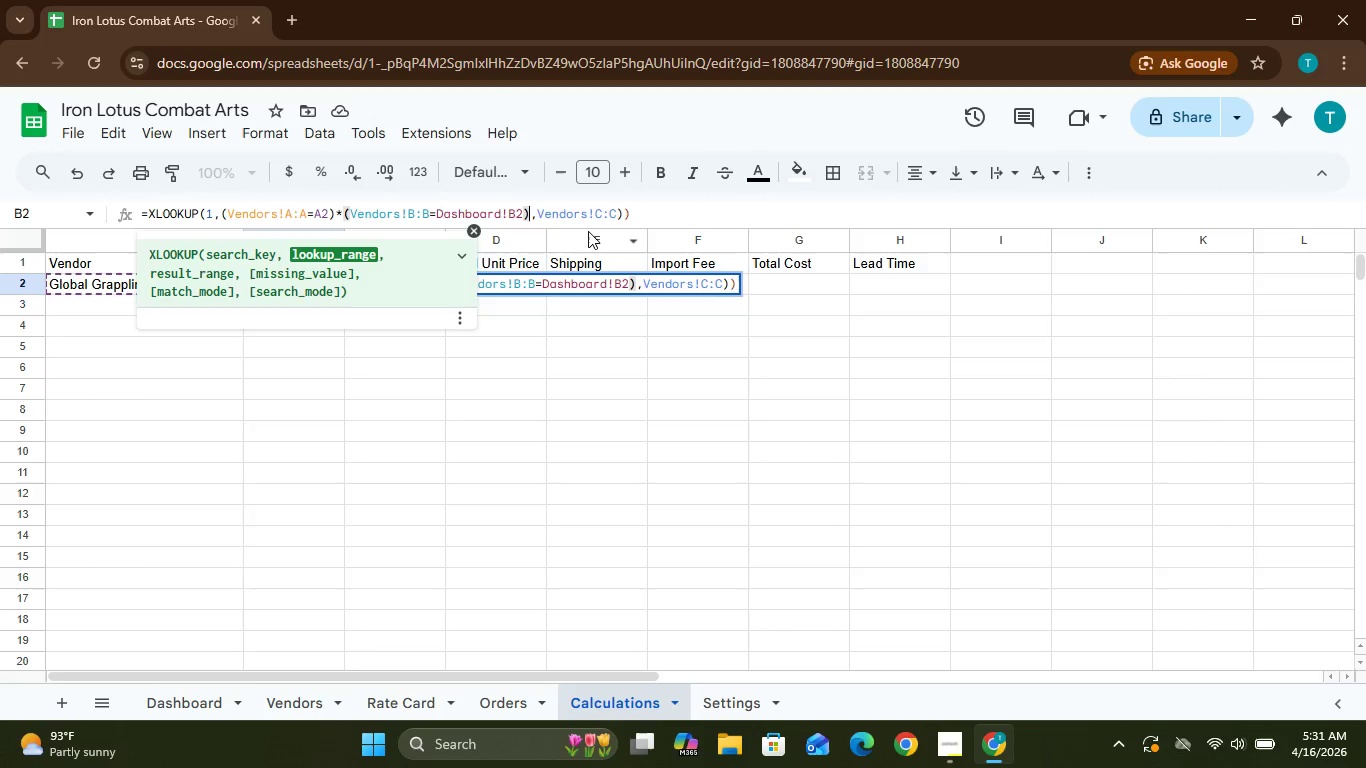 
wait(5.17)
 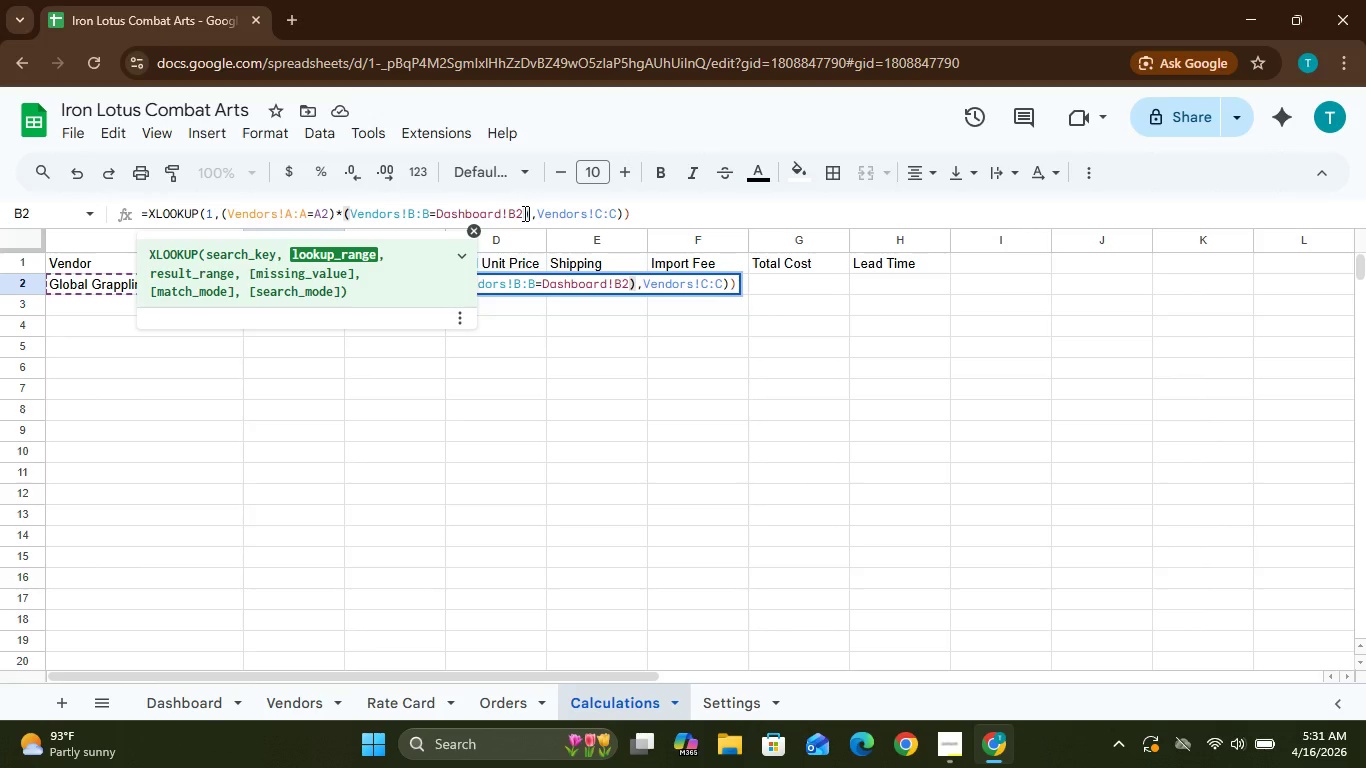 
key(Enter)
 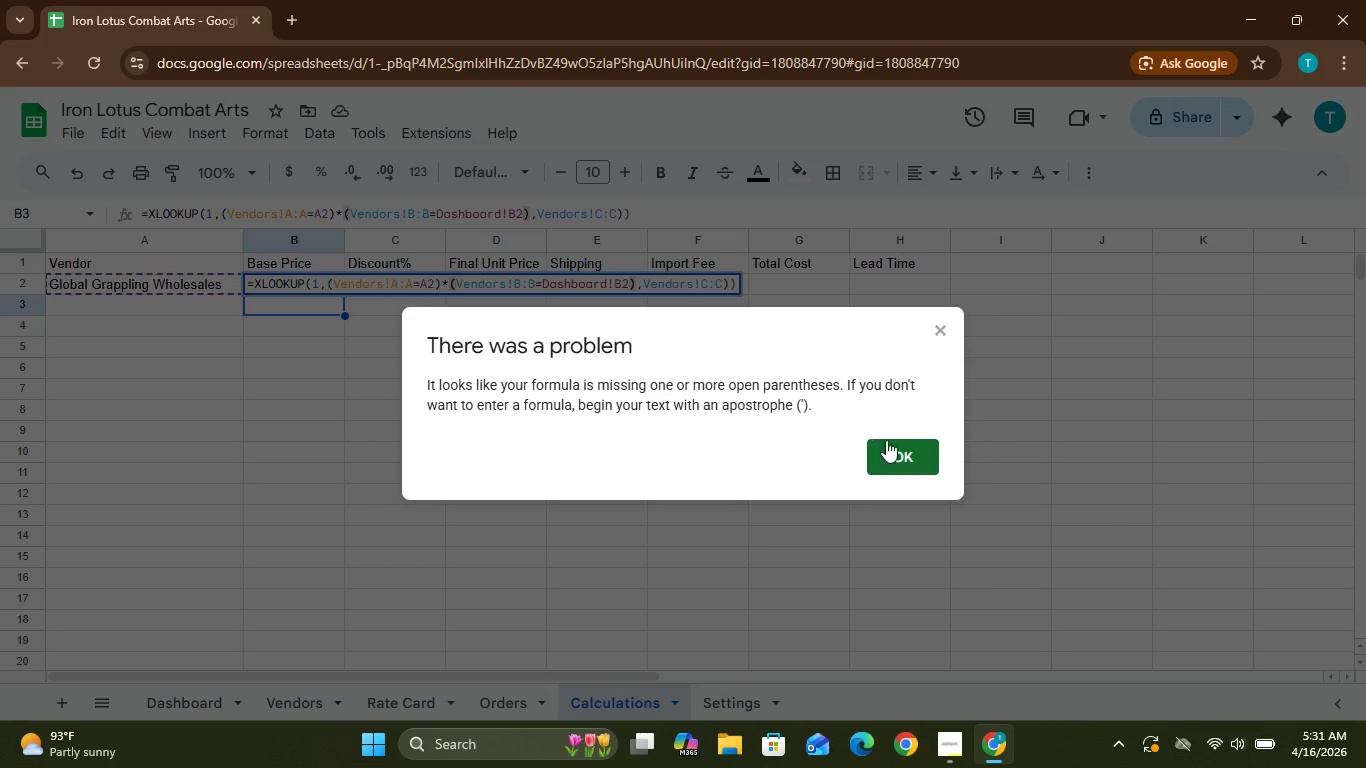 
left_click([900, 447])
 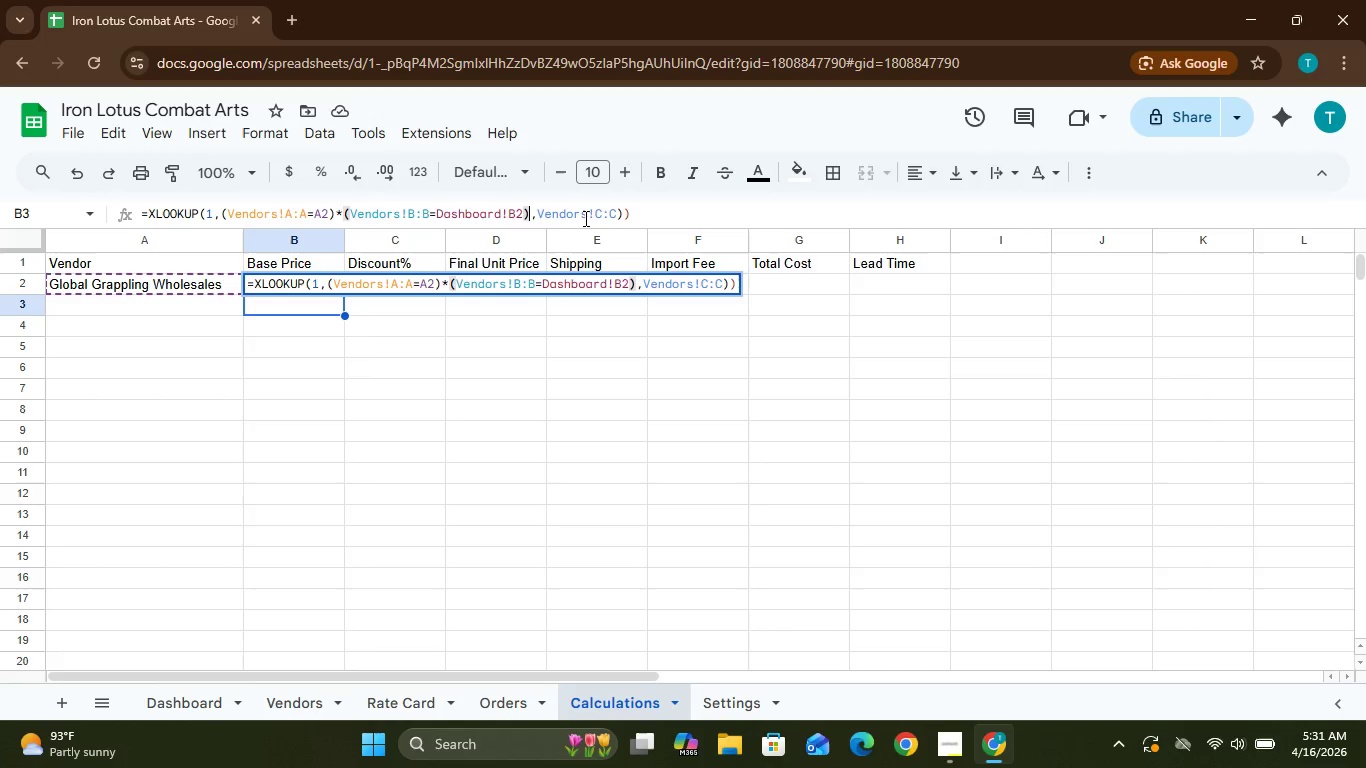 
wait(7.94)
 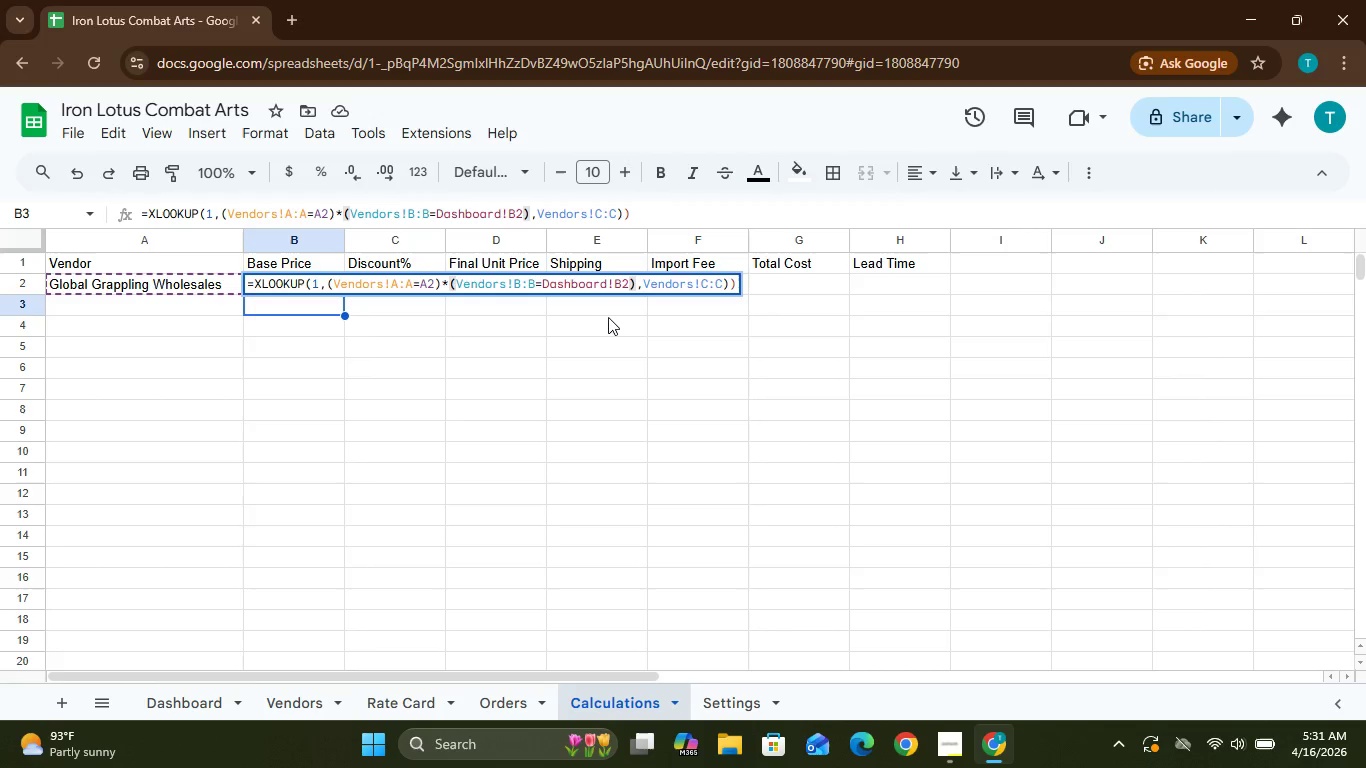 
left_click([628, 209])
 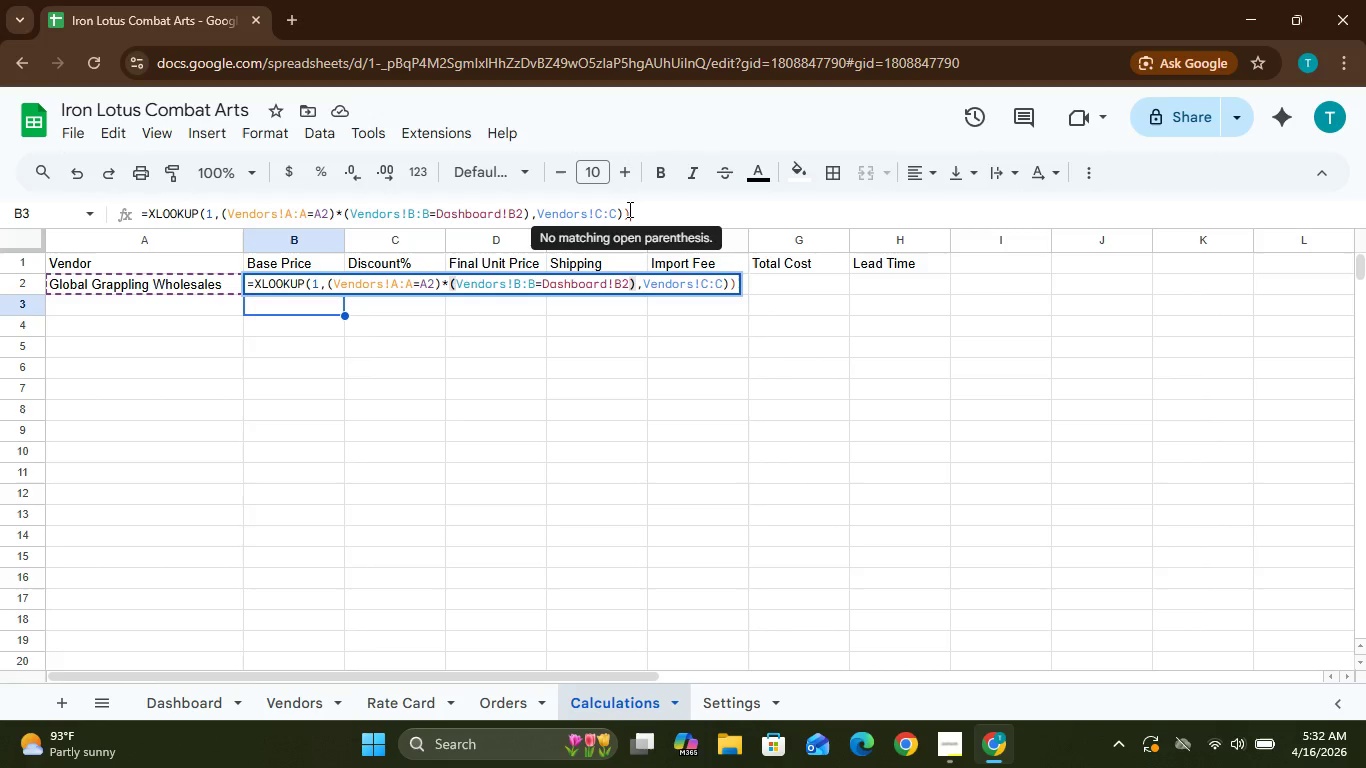 
key(Backspace)
 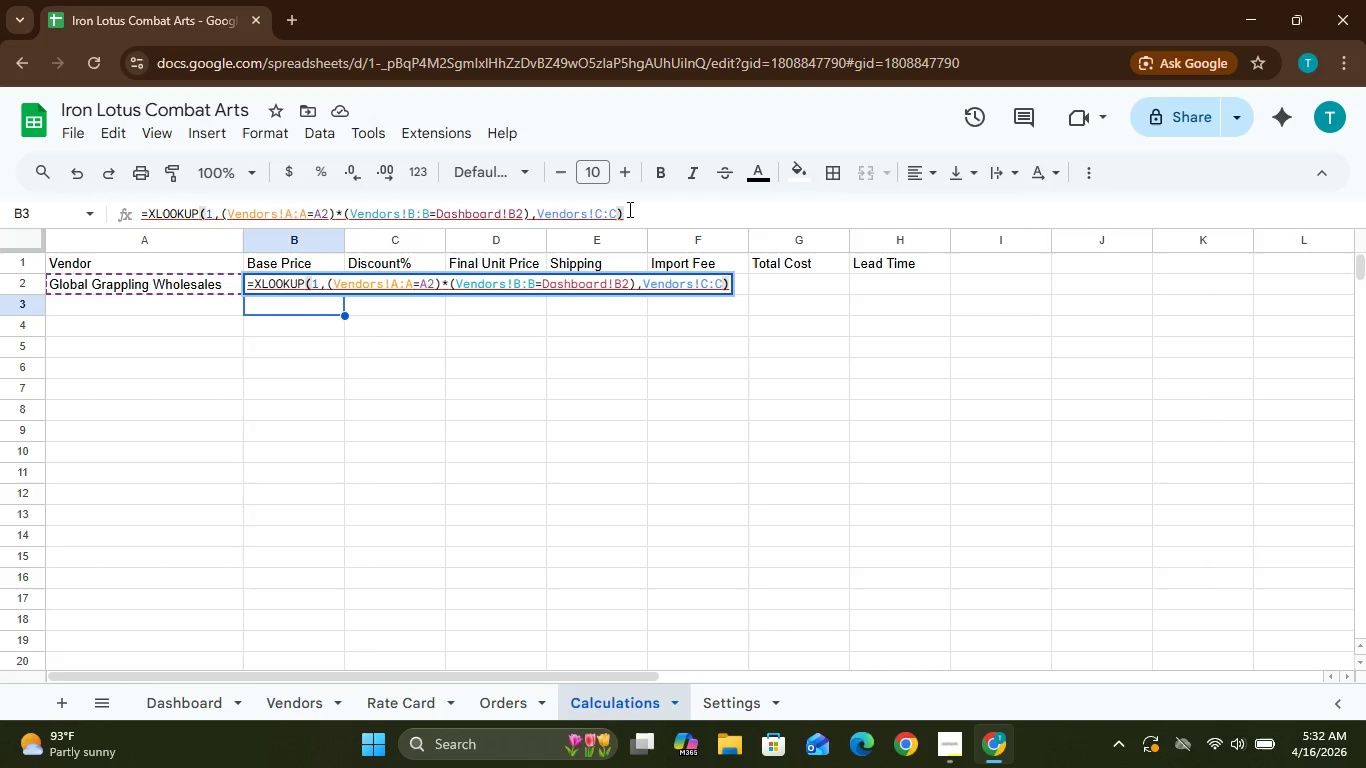 
key(Enter)
 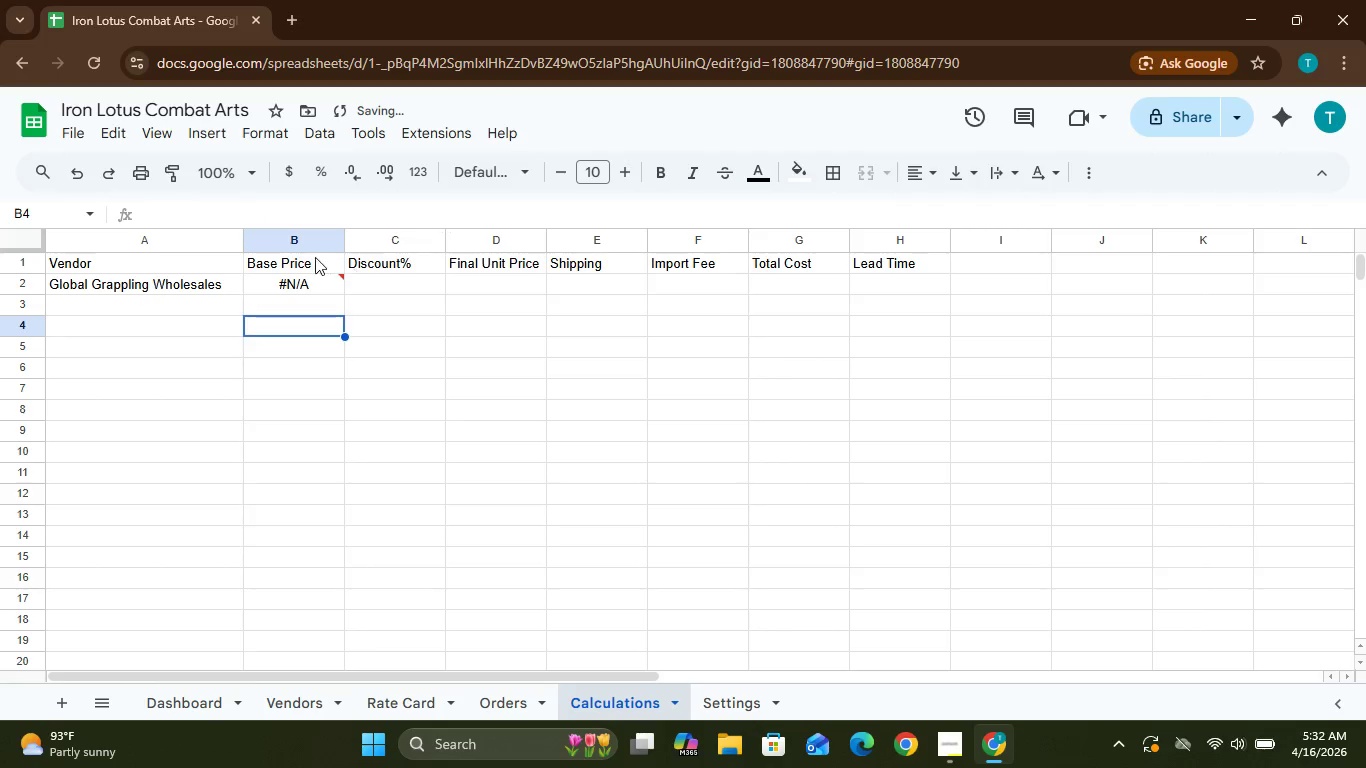 
mouse_move([325, 286])
 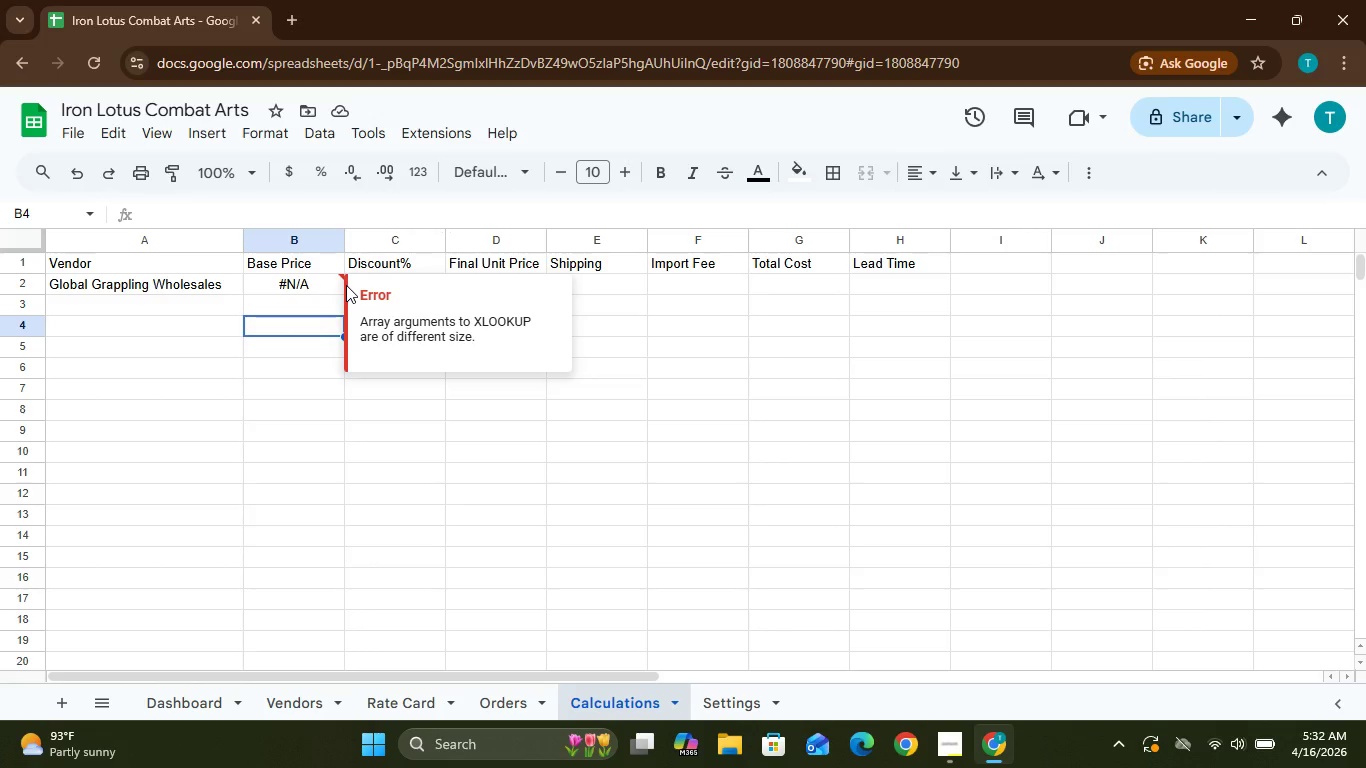 
left_click([343, 285])
 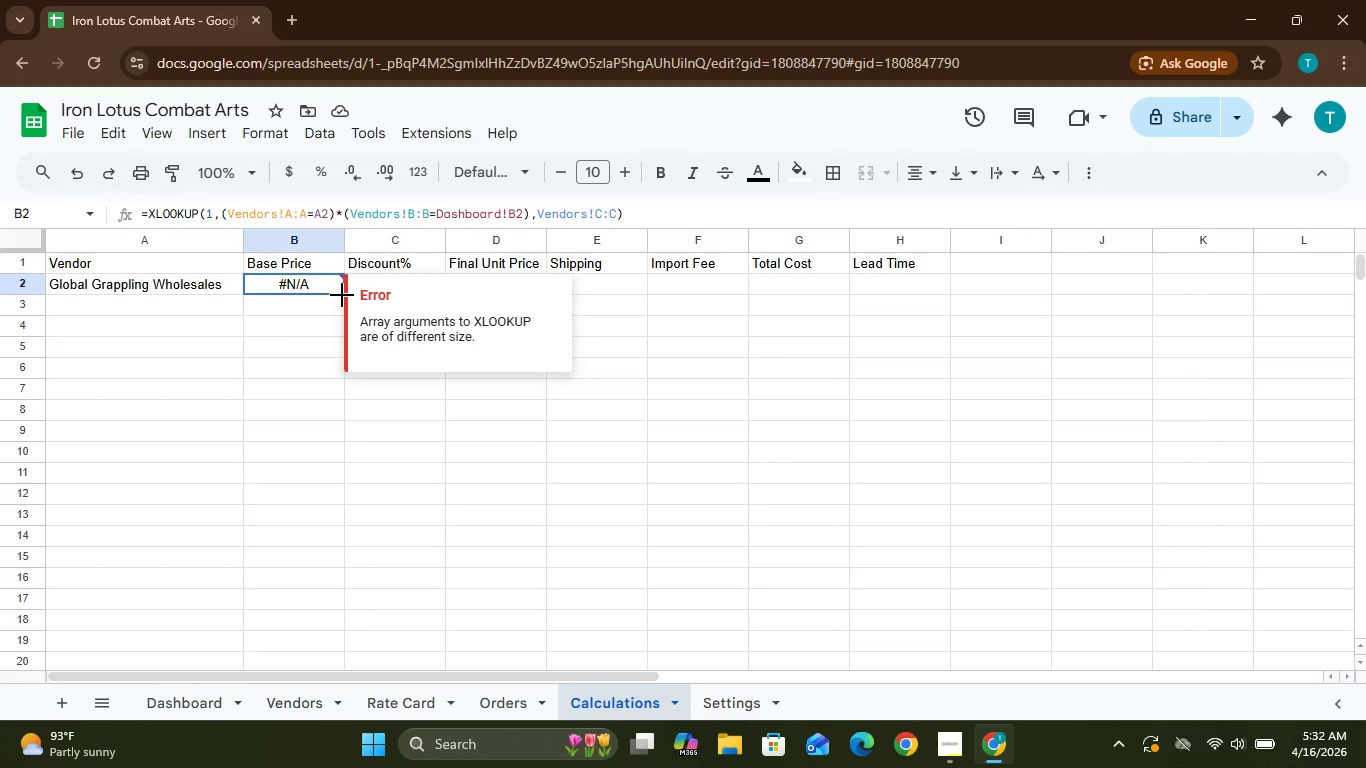 
left_click_drag(start_coordinate=[346, 348], to_coordinate=[331, 458])
 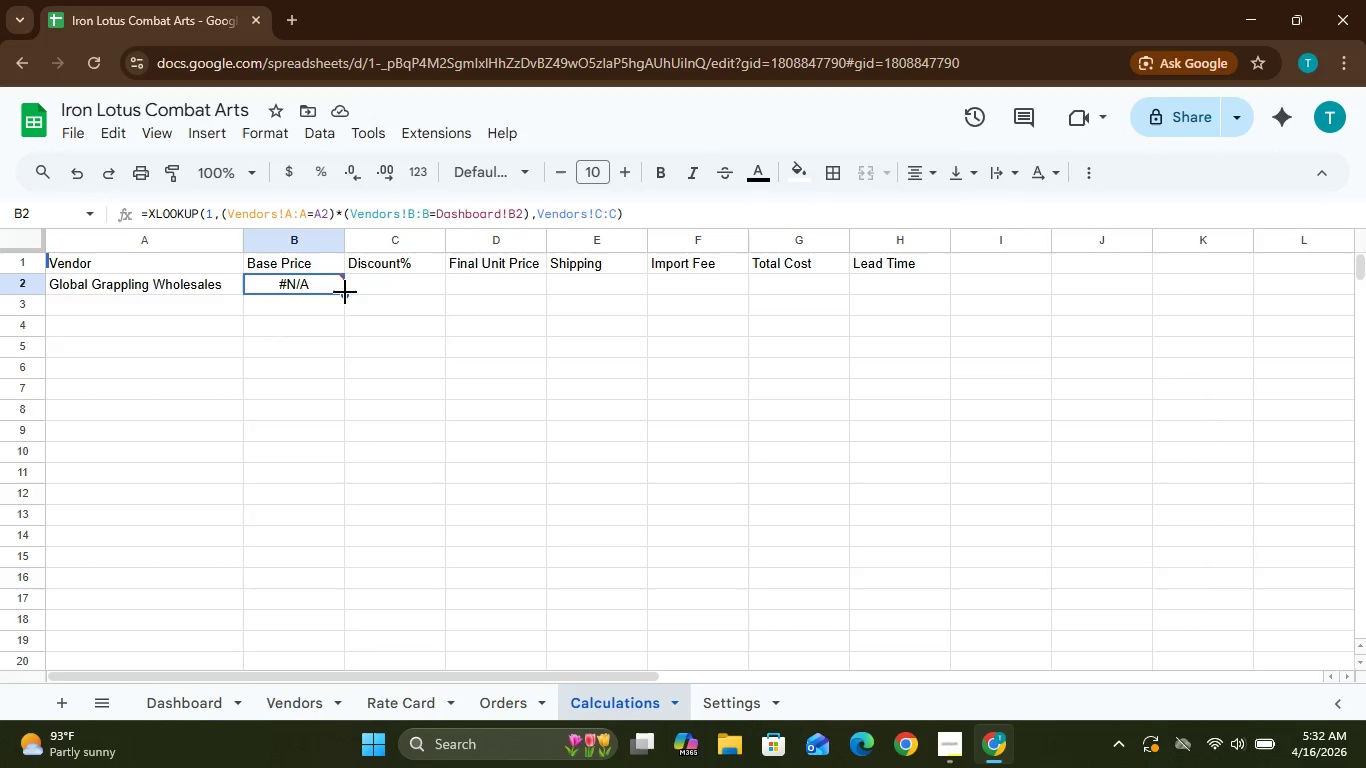 
left_click_drag(start_coordinate=[344, 294], to_coordinate=[336, 659])
 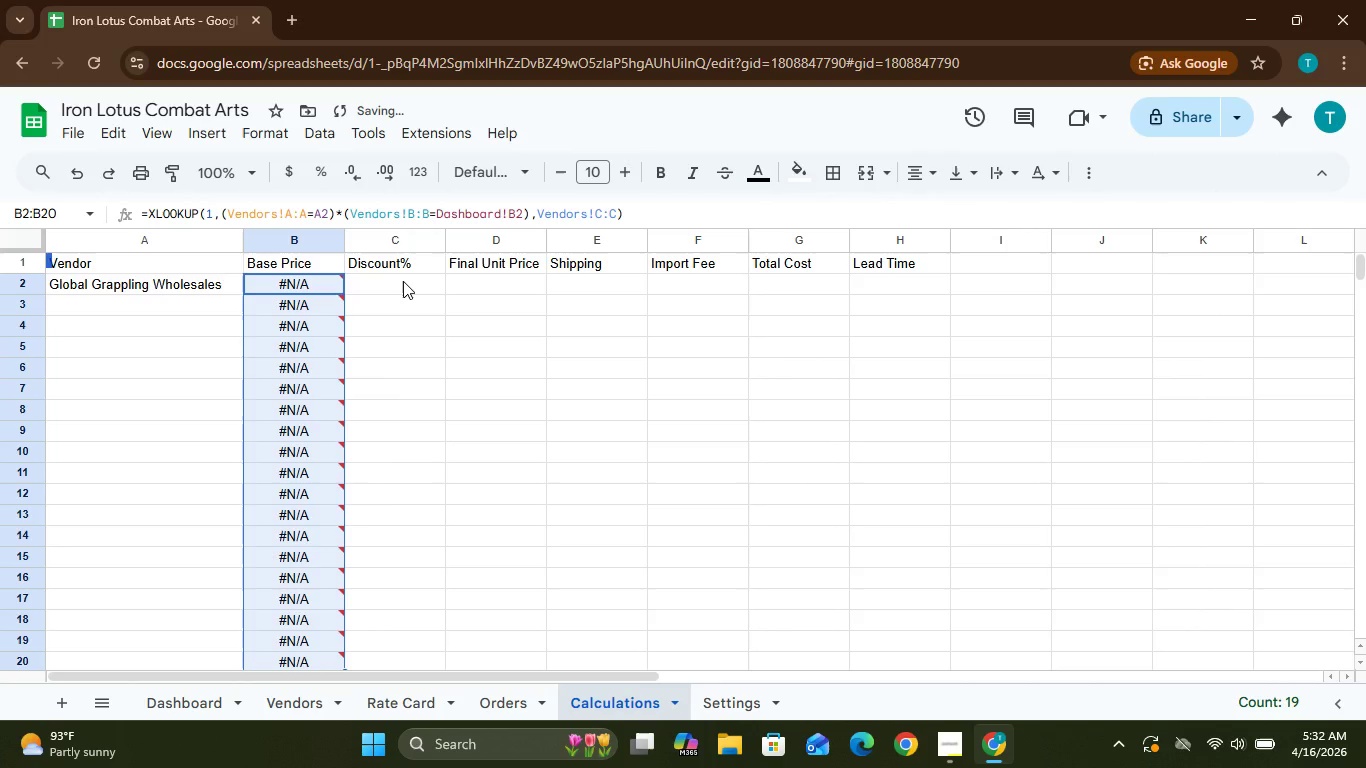 
left_click([403, 281])
 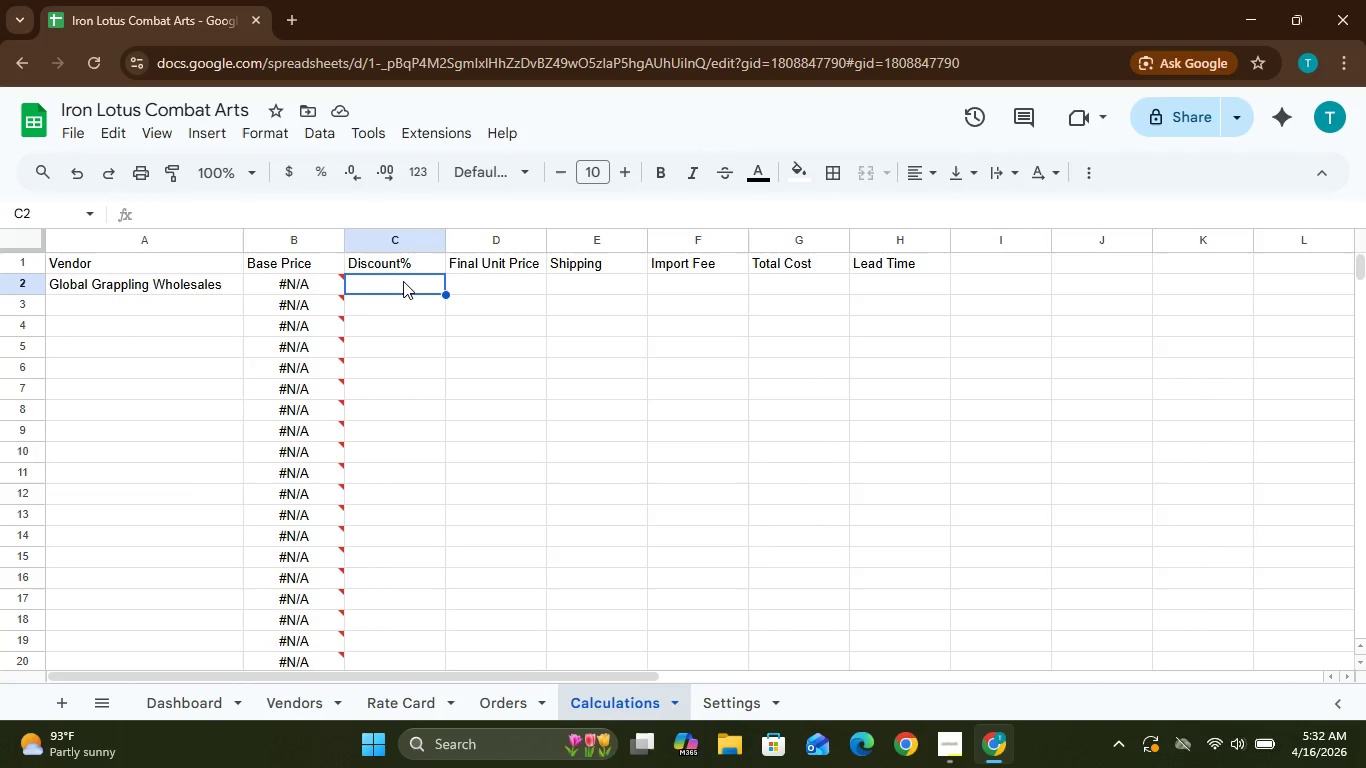 
type(=IFS(Dashboard)
 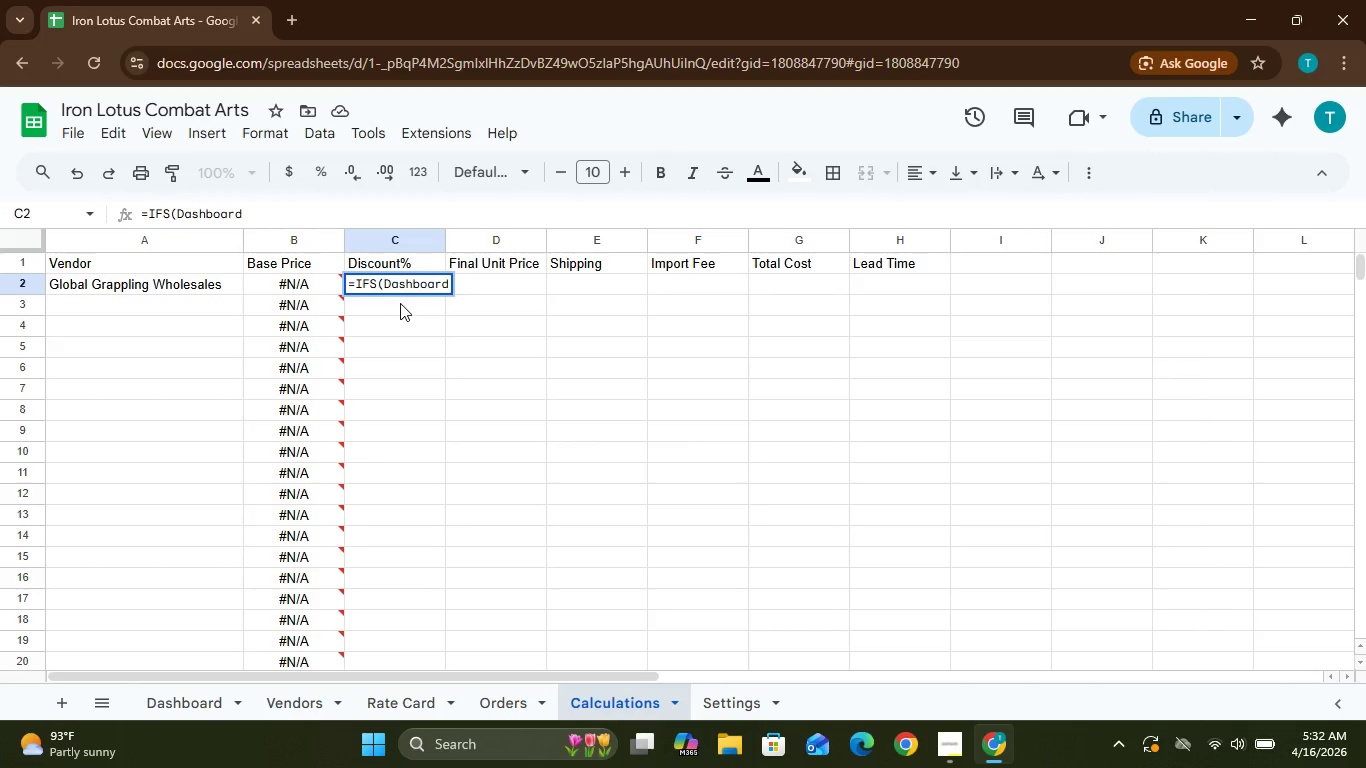 
type(!B3<=10,0,Dashborad)
 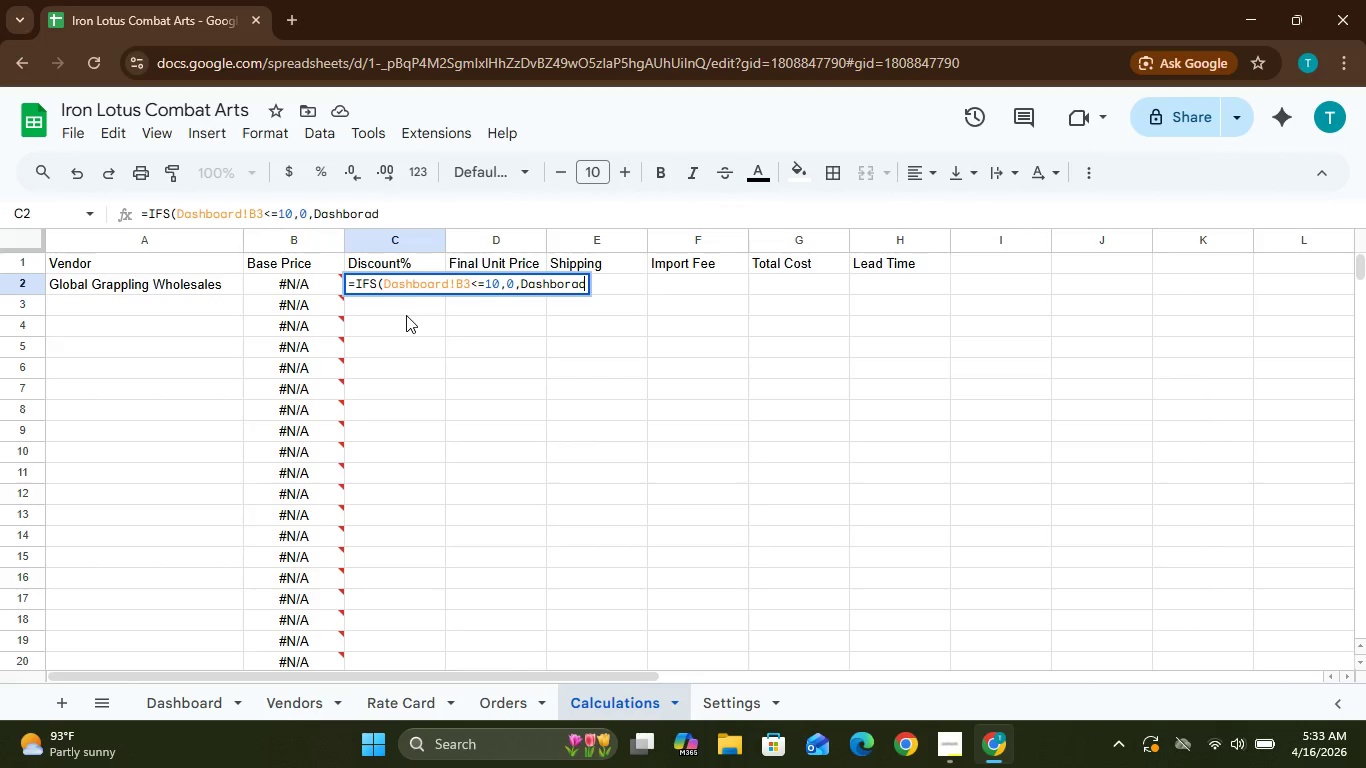 
key(Backspace)
 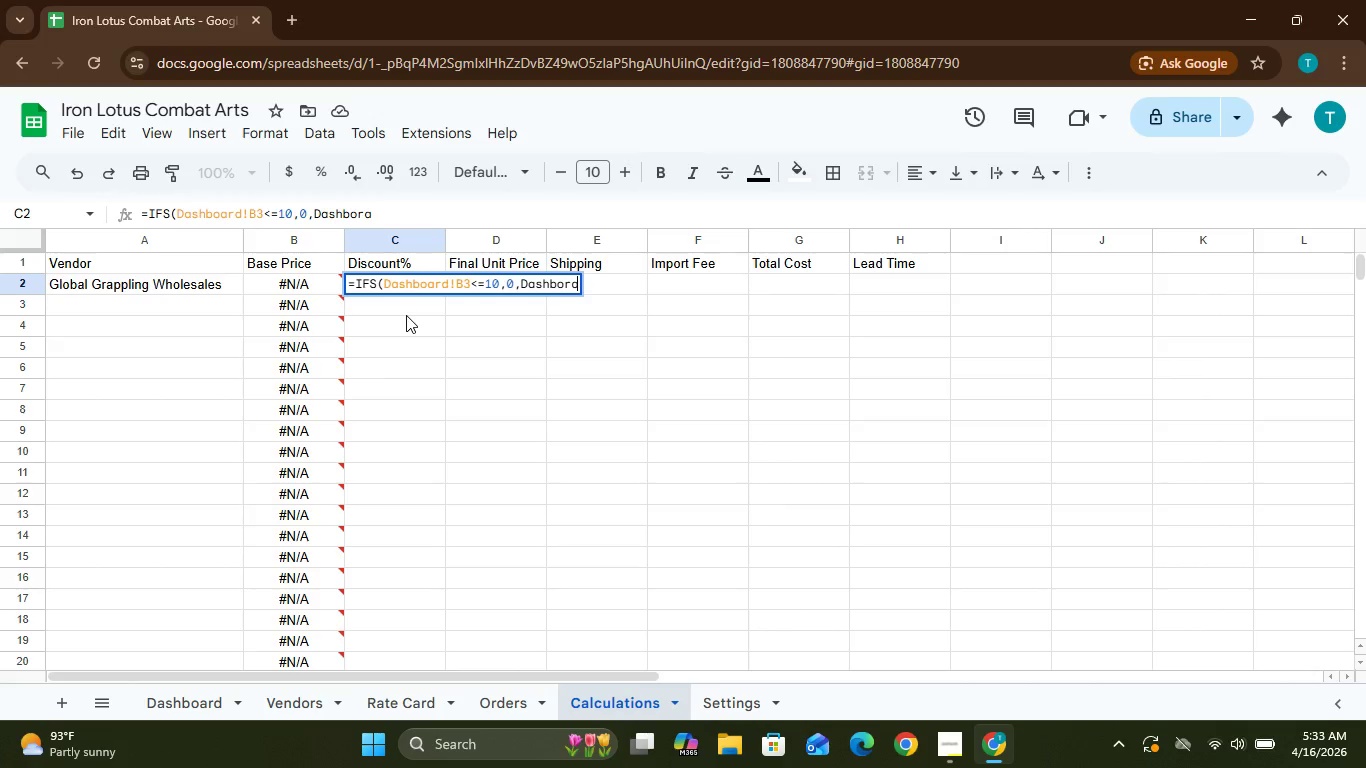 
key(Backspace)
 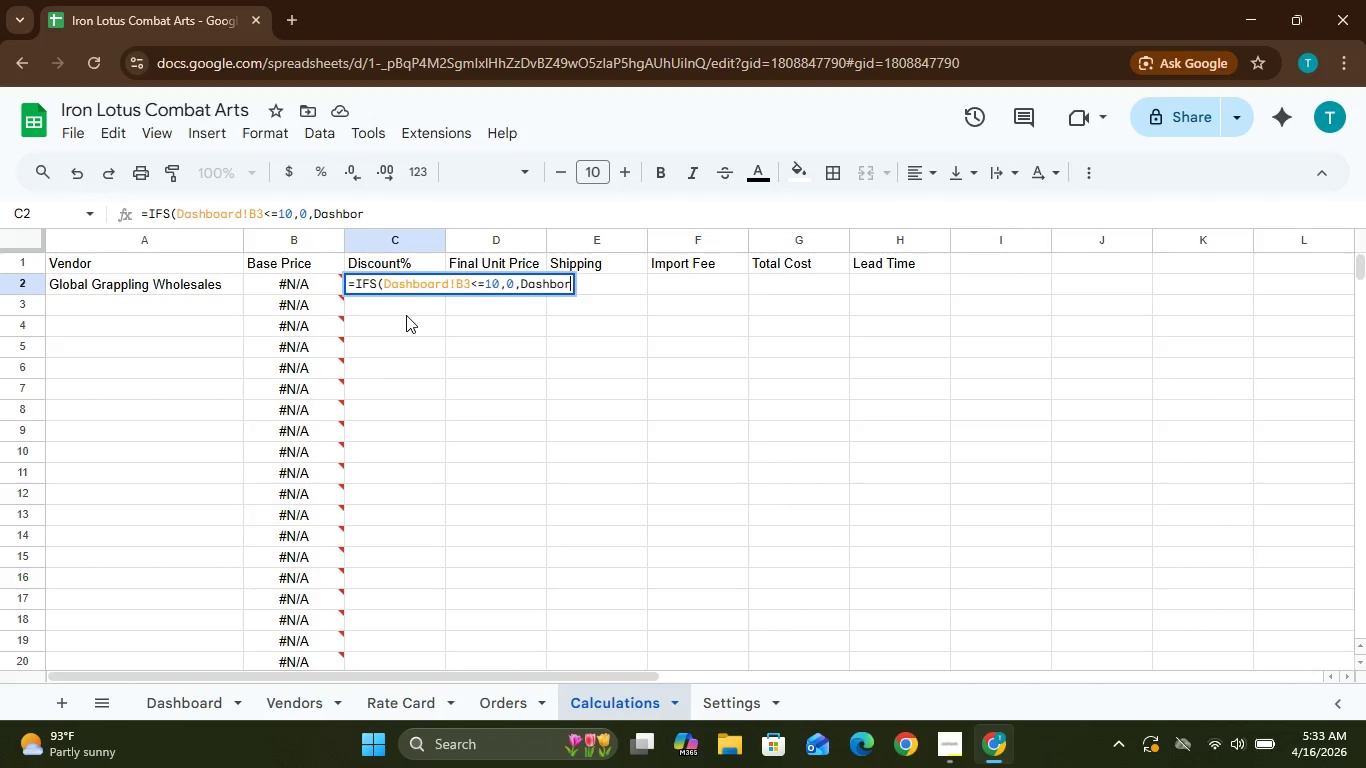 
key(Backspace)
 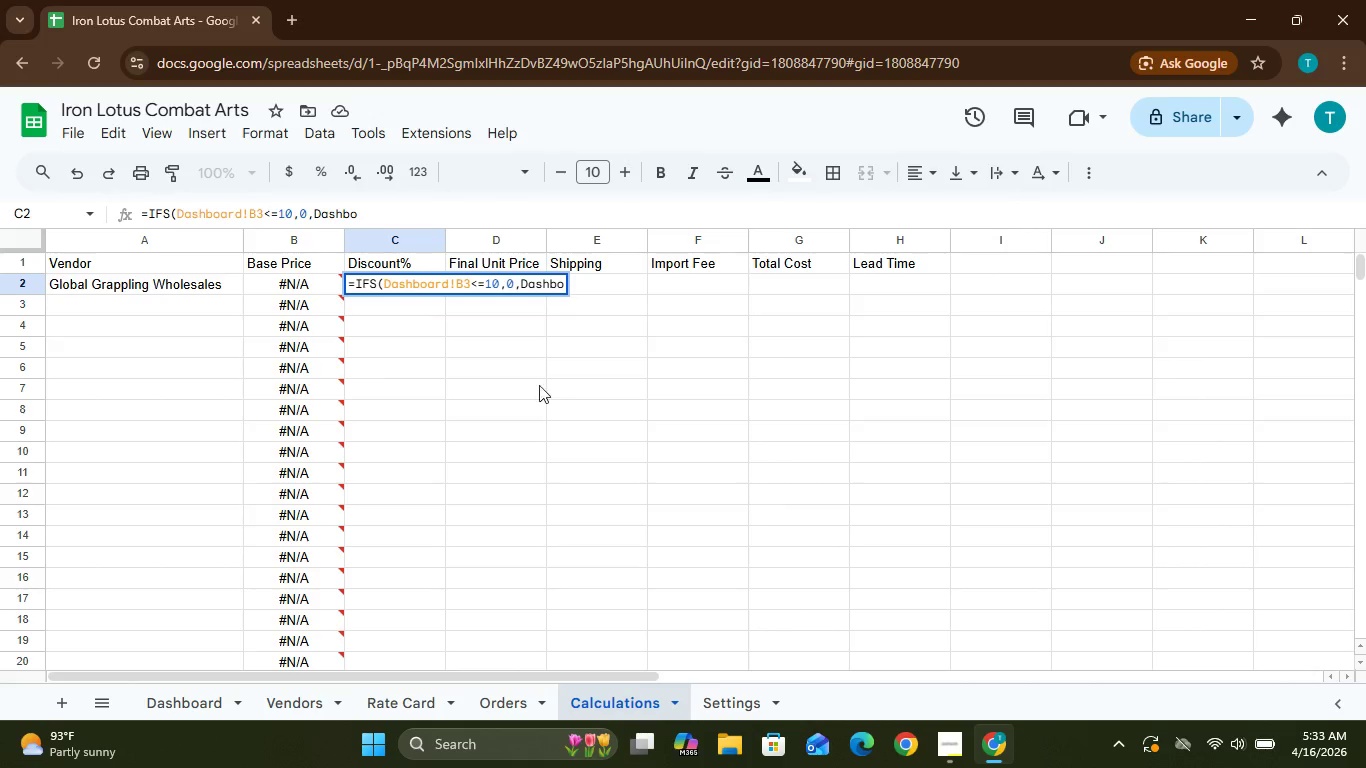 
type(ard)
 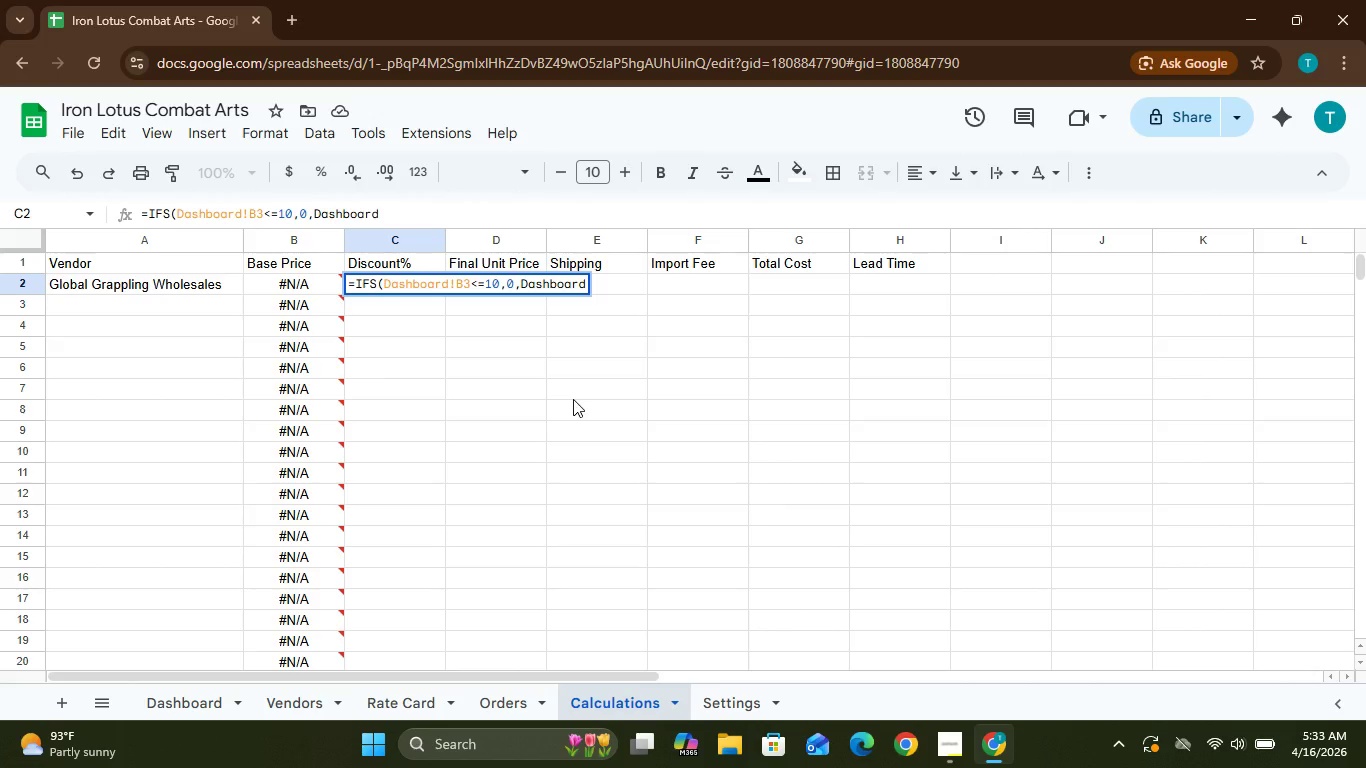 
type(!B3<=50,0.1,Dashboard)
 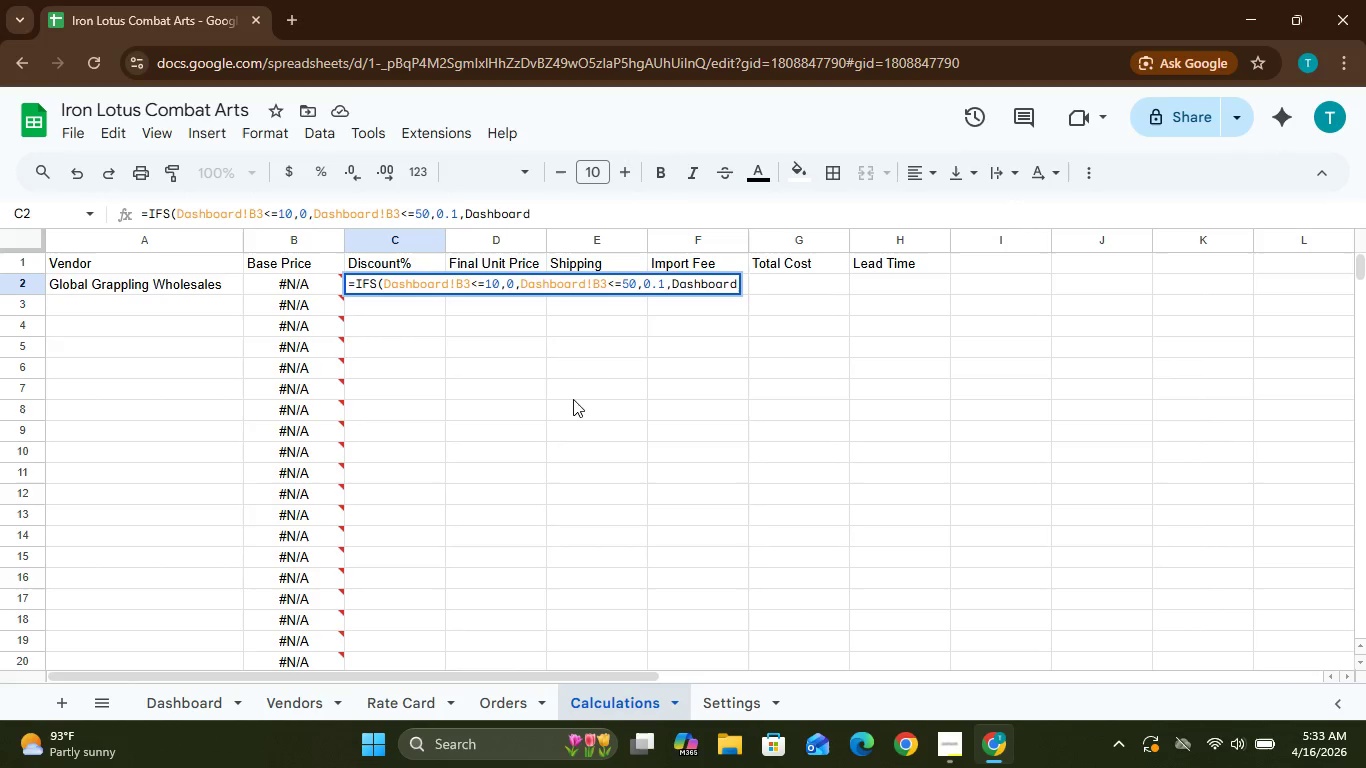 
type(!B3>50,0.2))
 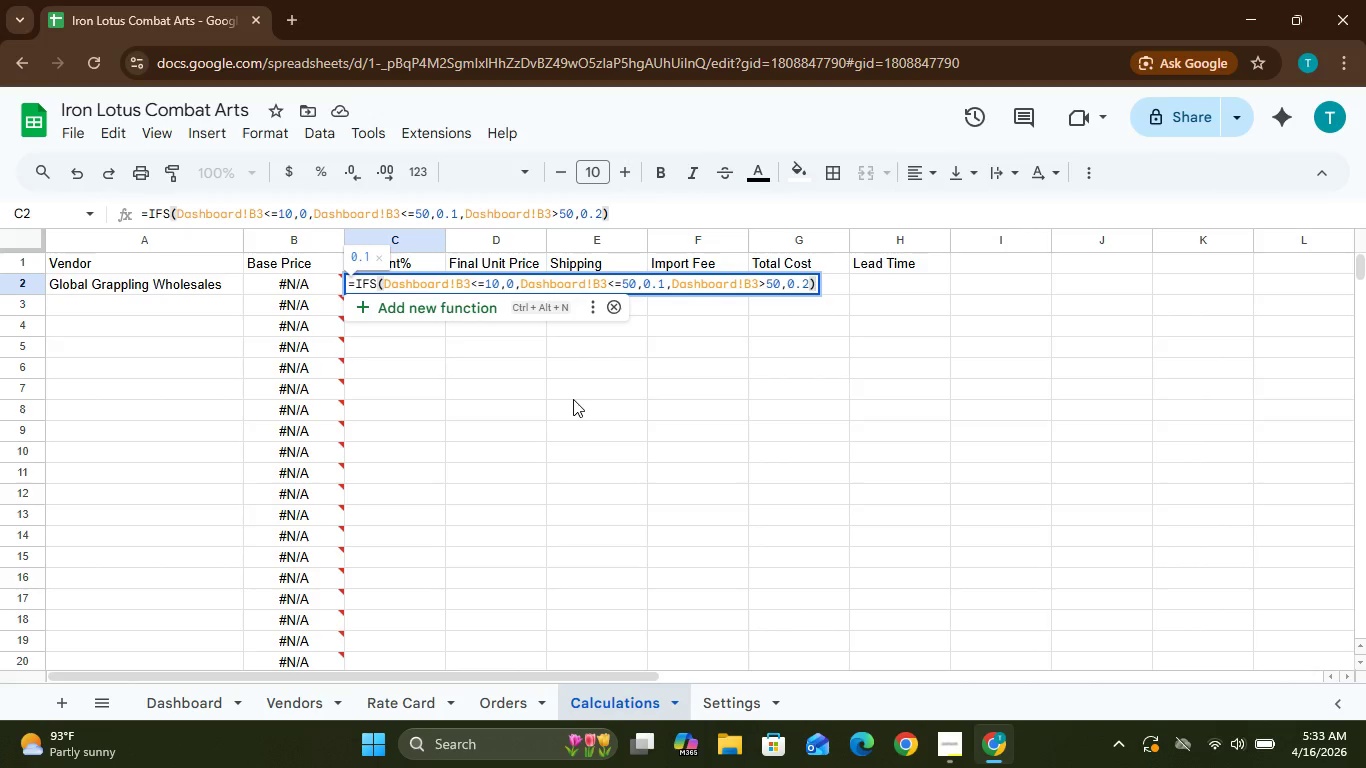 
key(Enter)
 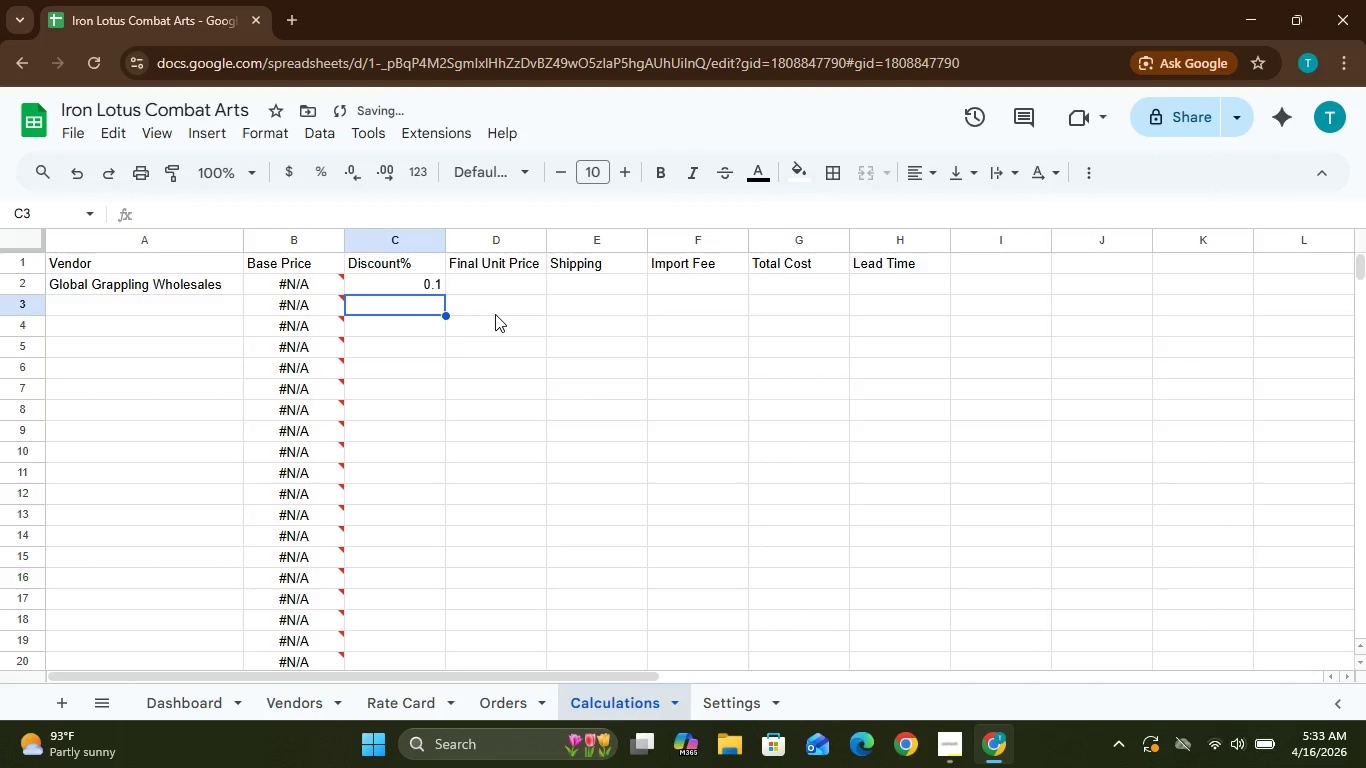 
left_click([498, 279])
 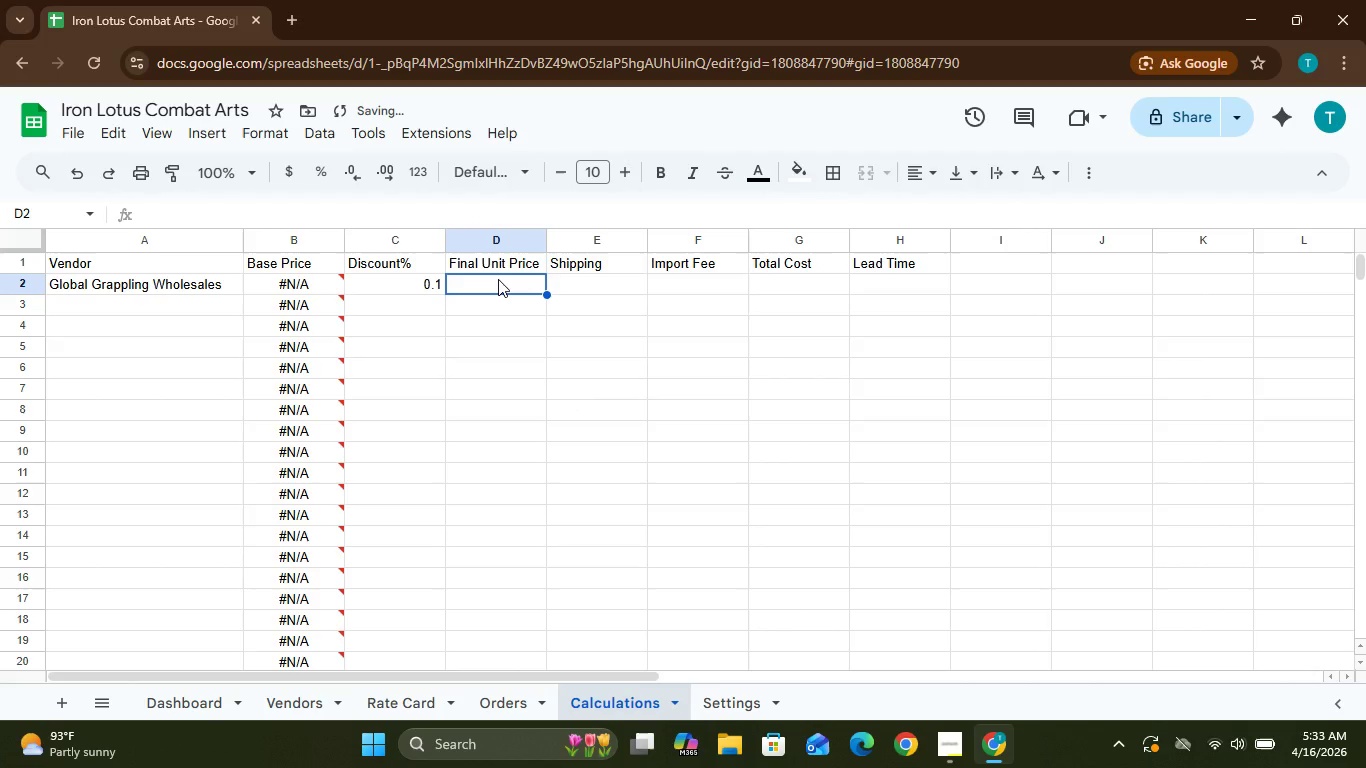 
wait(5.69)
 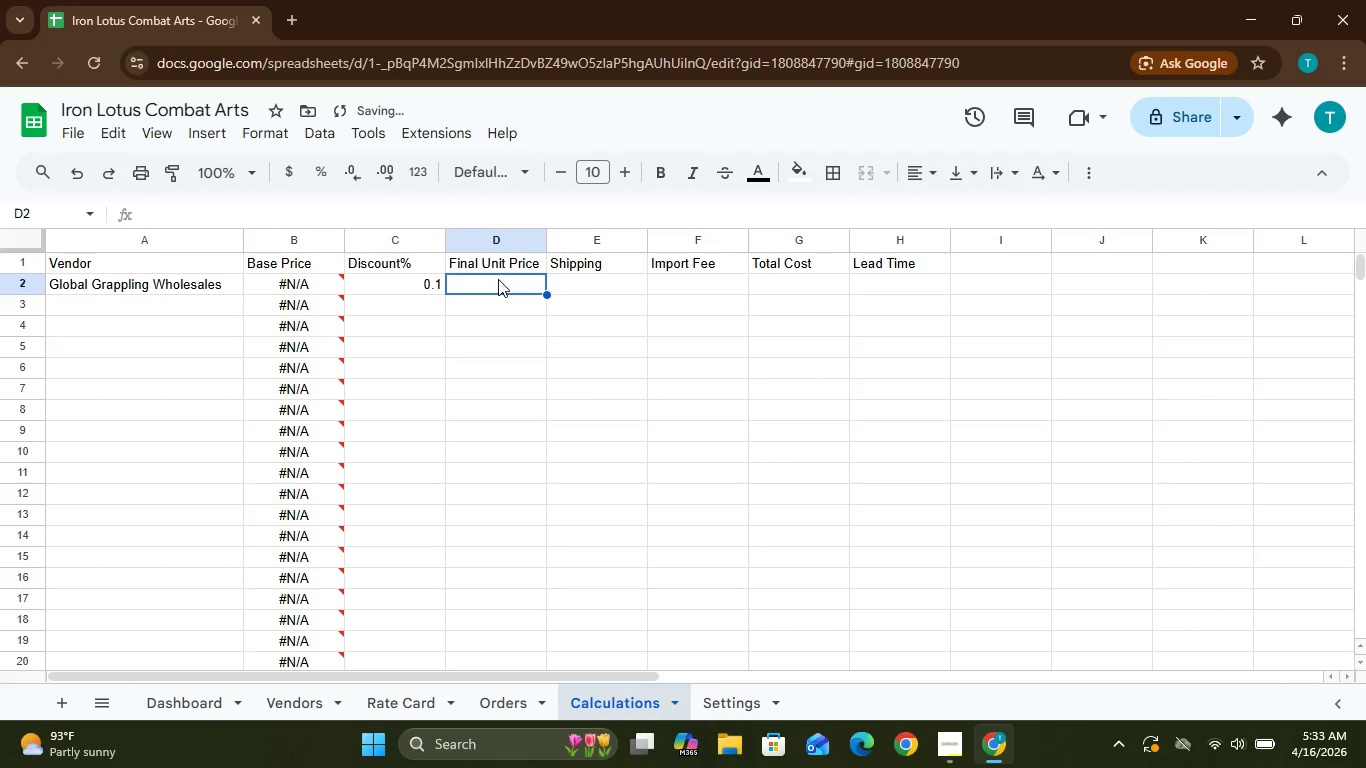 
type(=B28)
key(Backspace)
type(*(1-C2))
 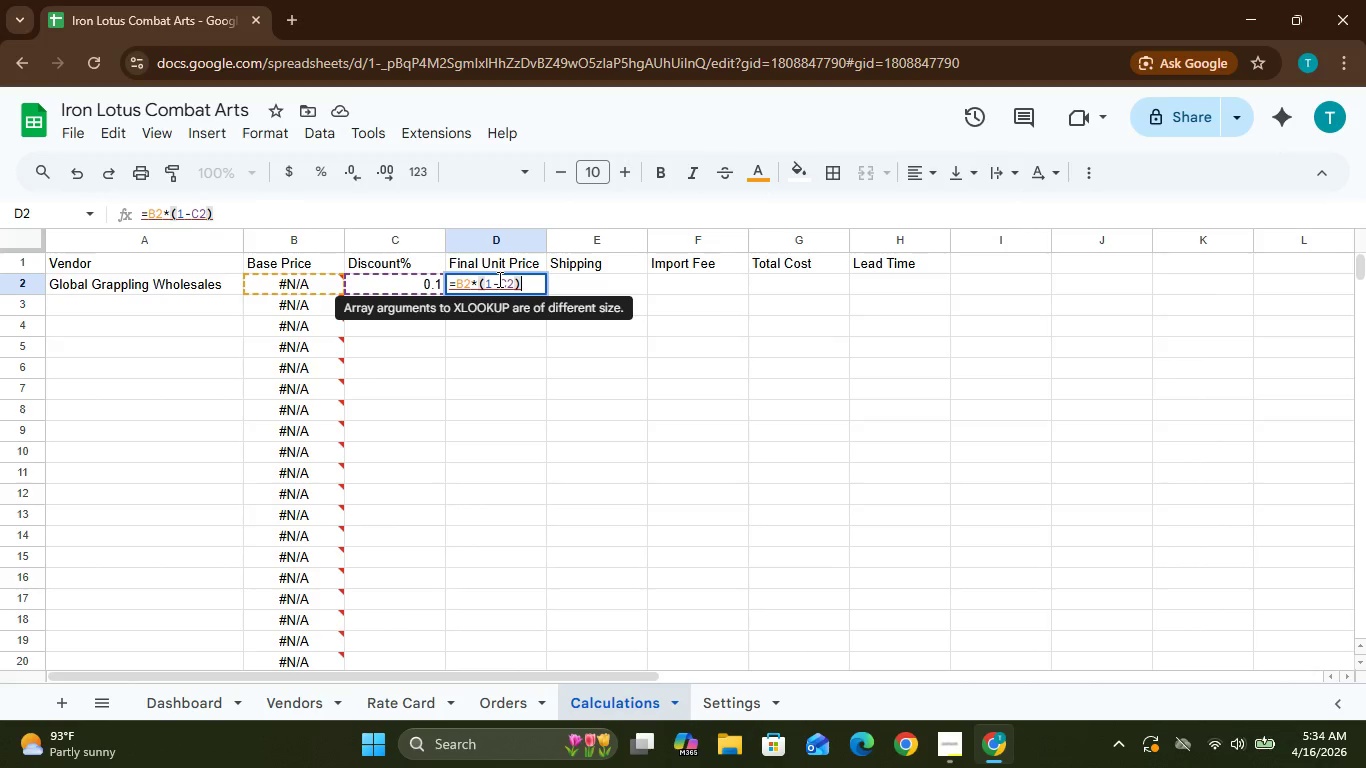 
wait(11.27)
 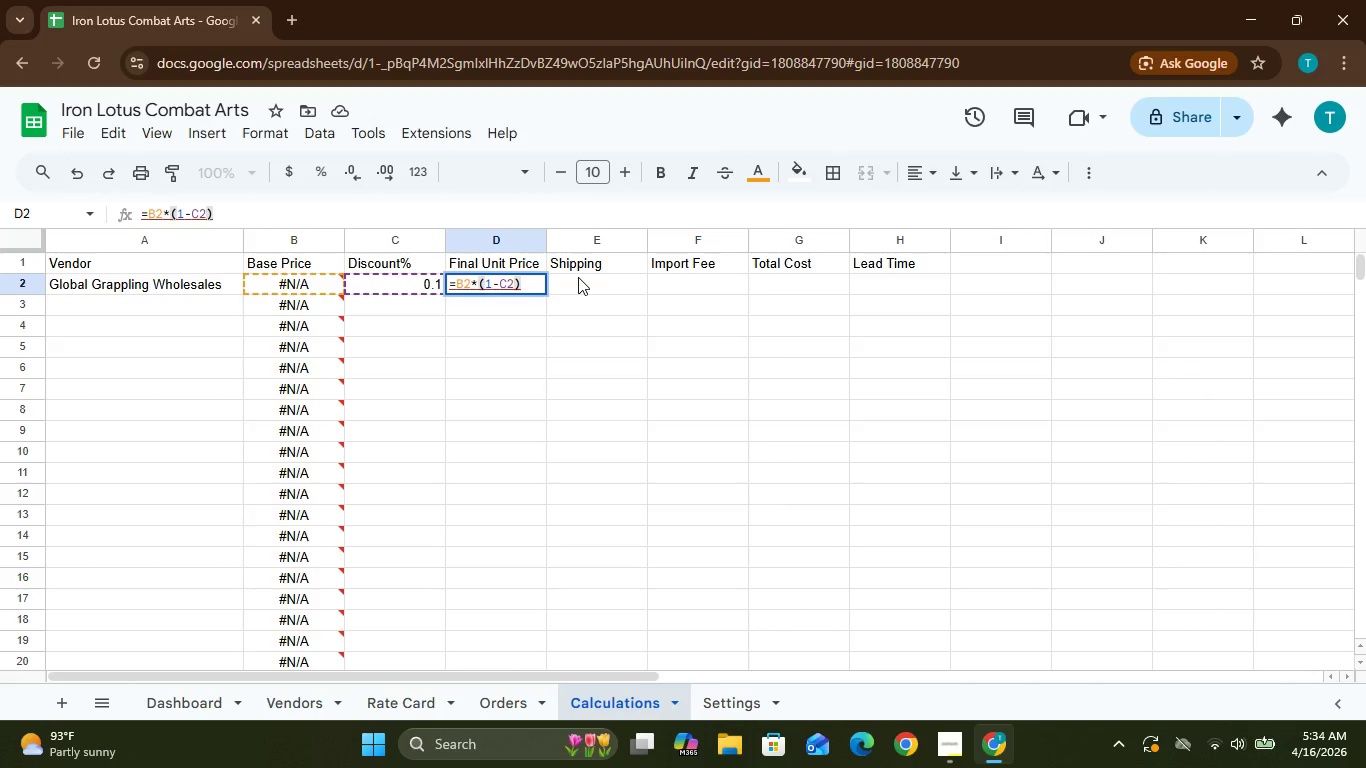 
left_click([578, 277])
 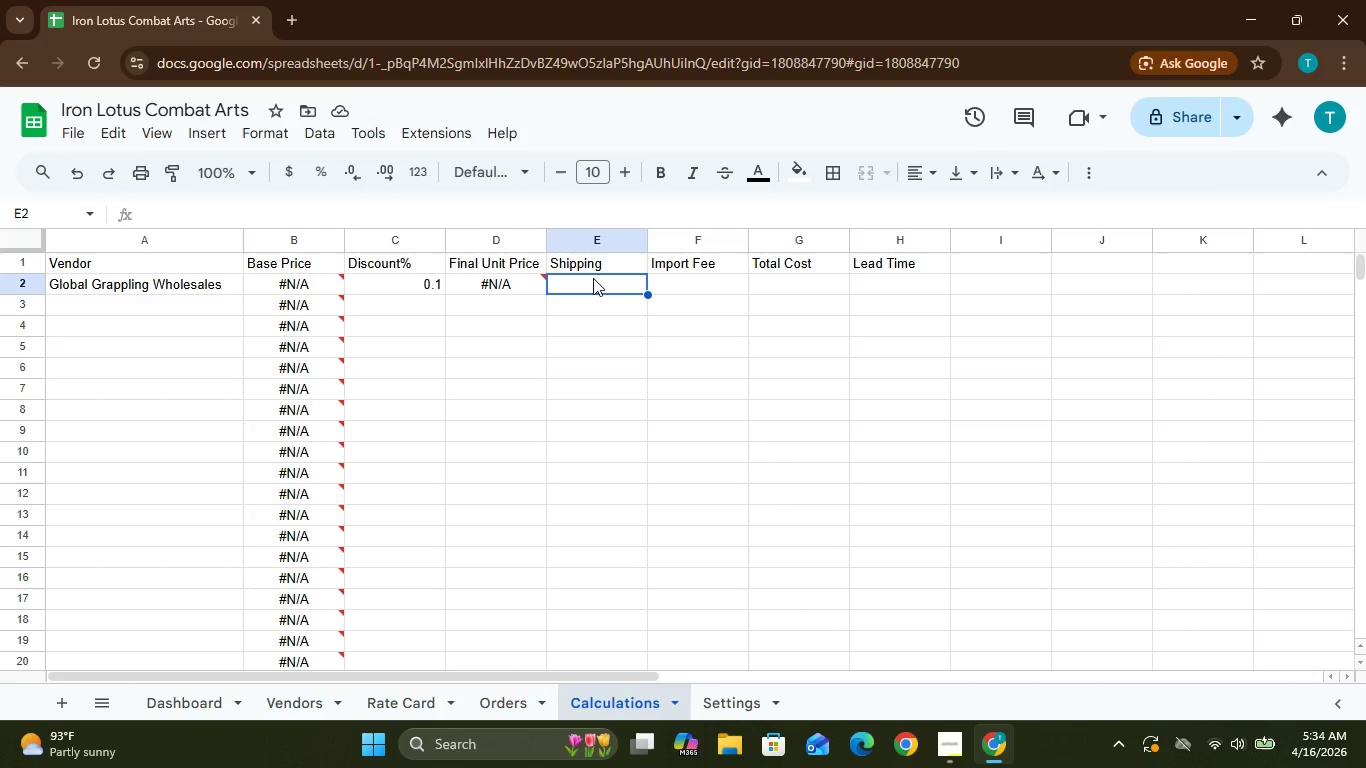 
wait(35.09)
 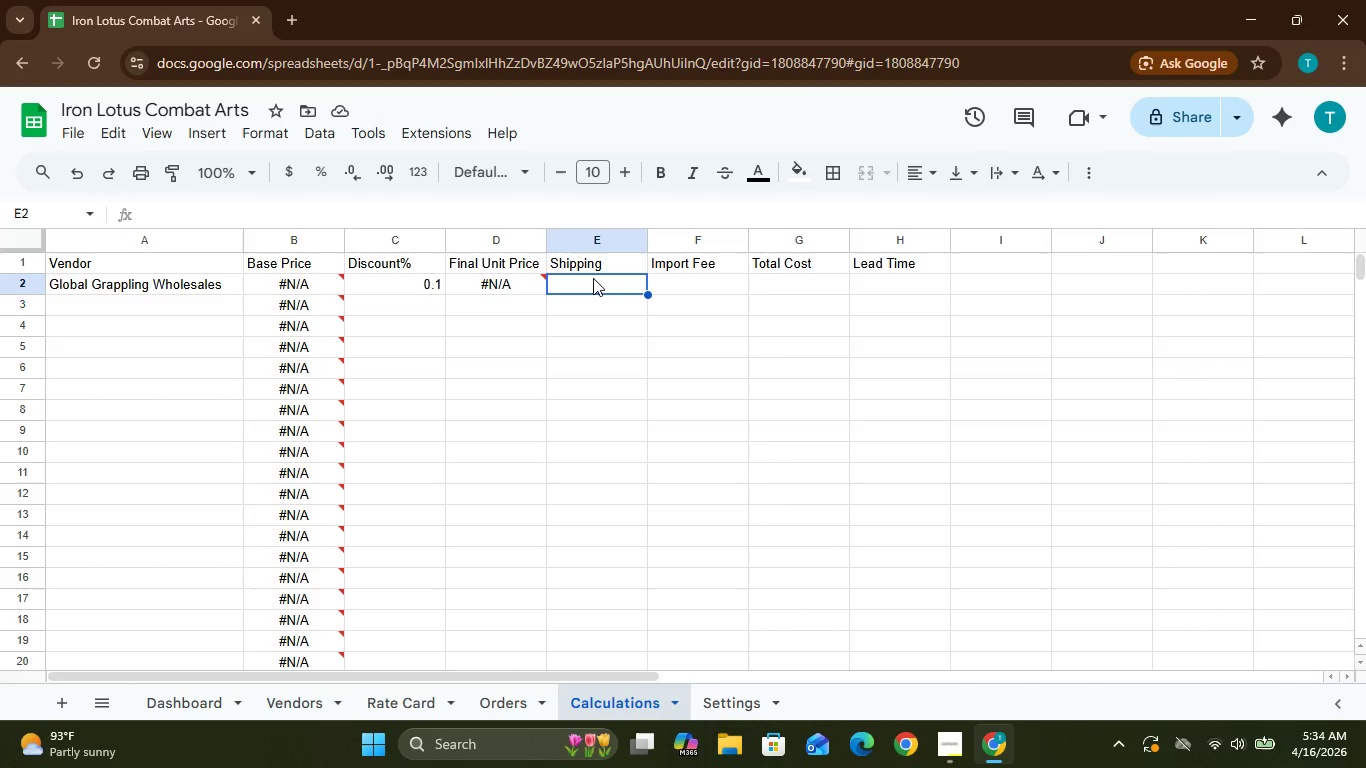 
type(=IF)
 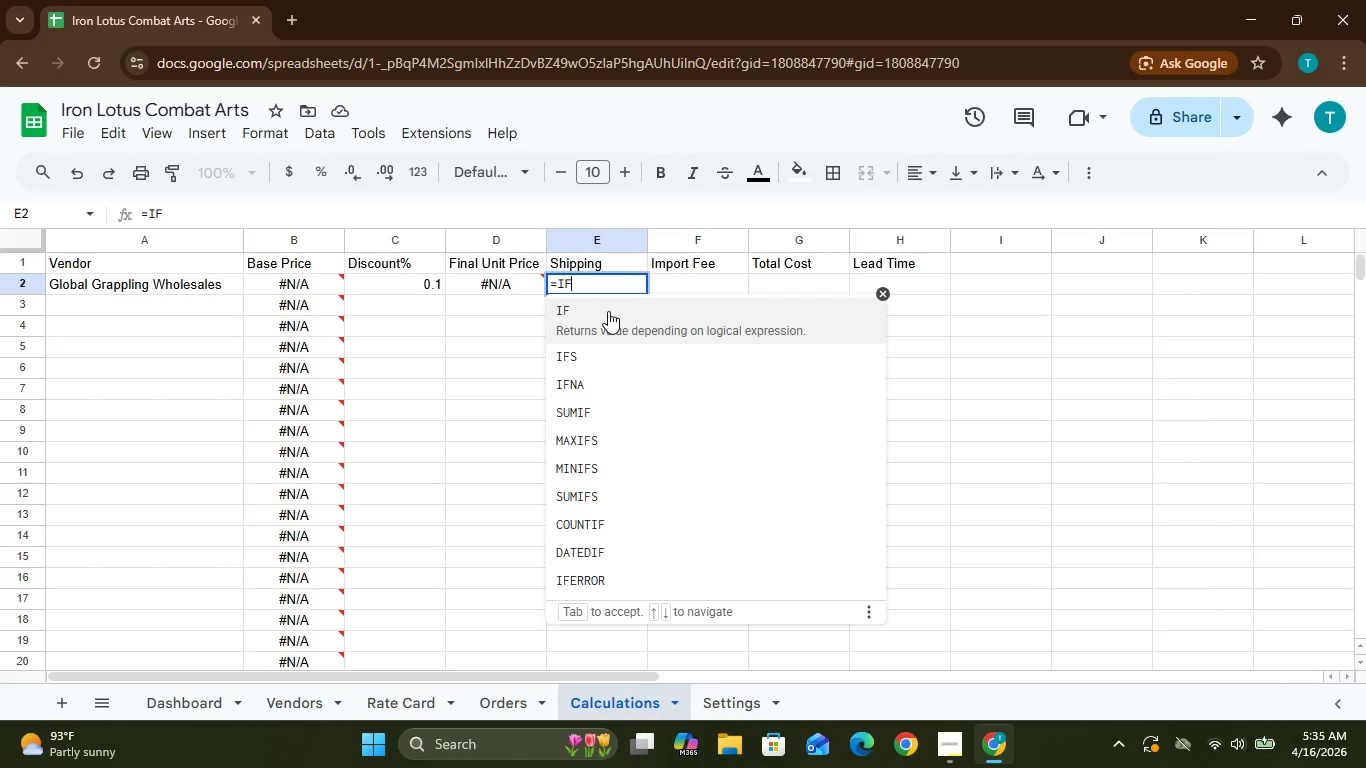 
type((XLOOKUP()
 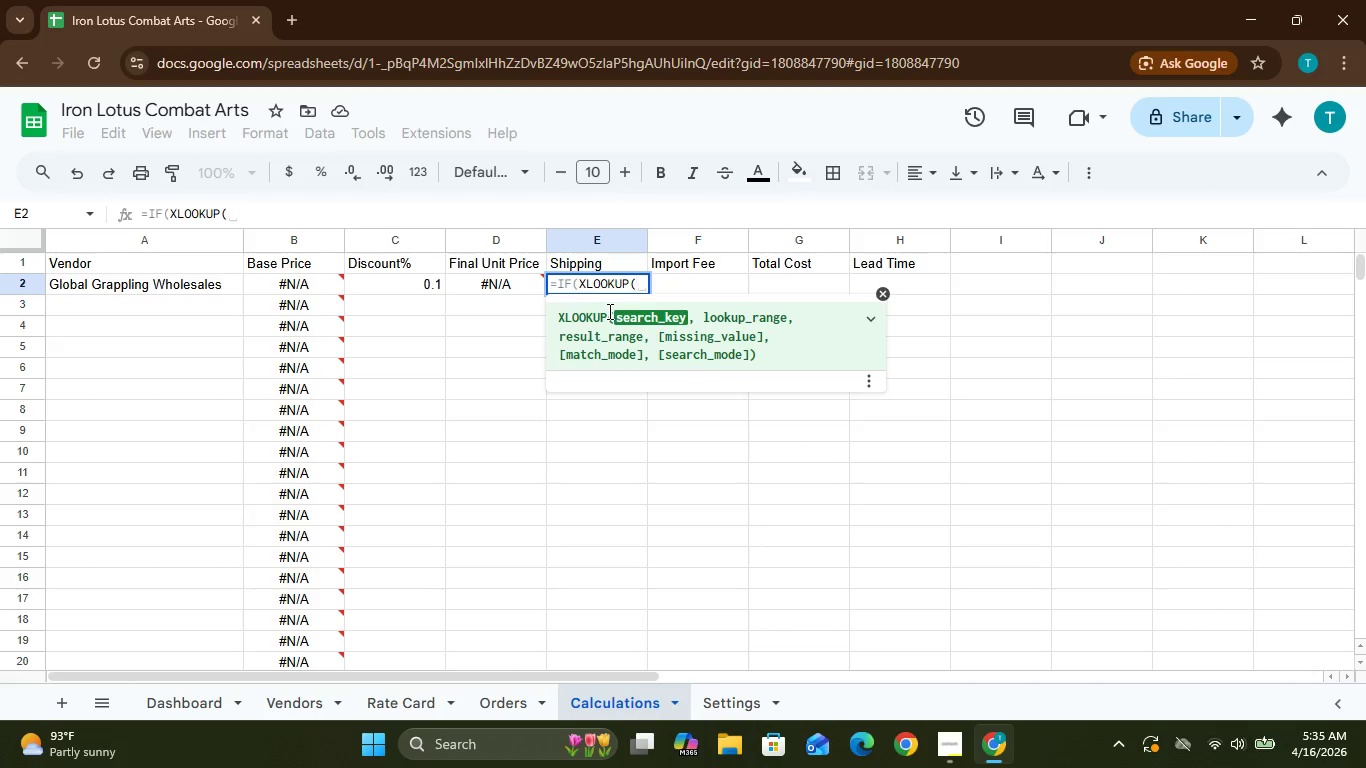 
type(1,Vendors)
 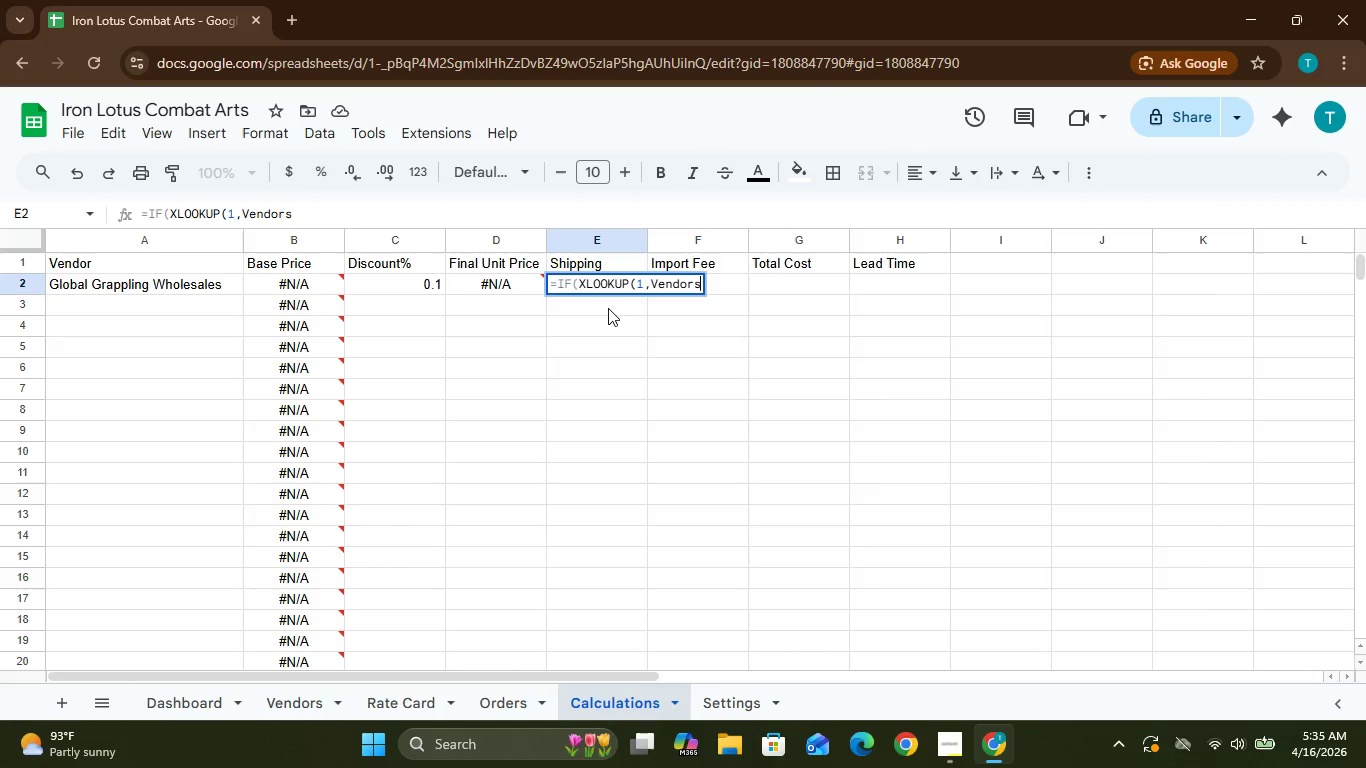 
type(!A:A=A2)*(Vendors!B:B=Dashboard!)
 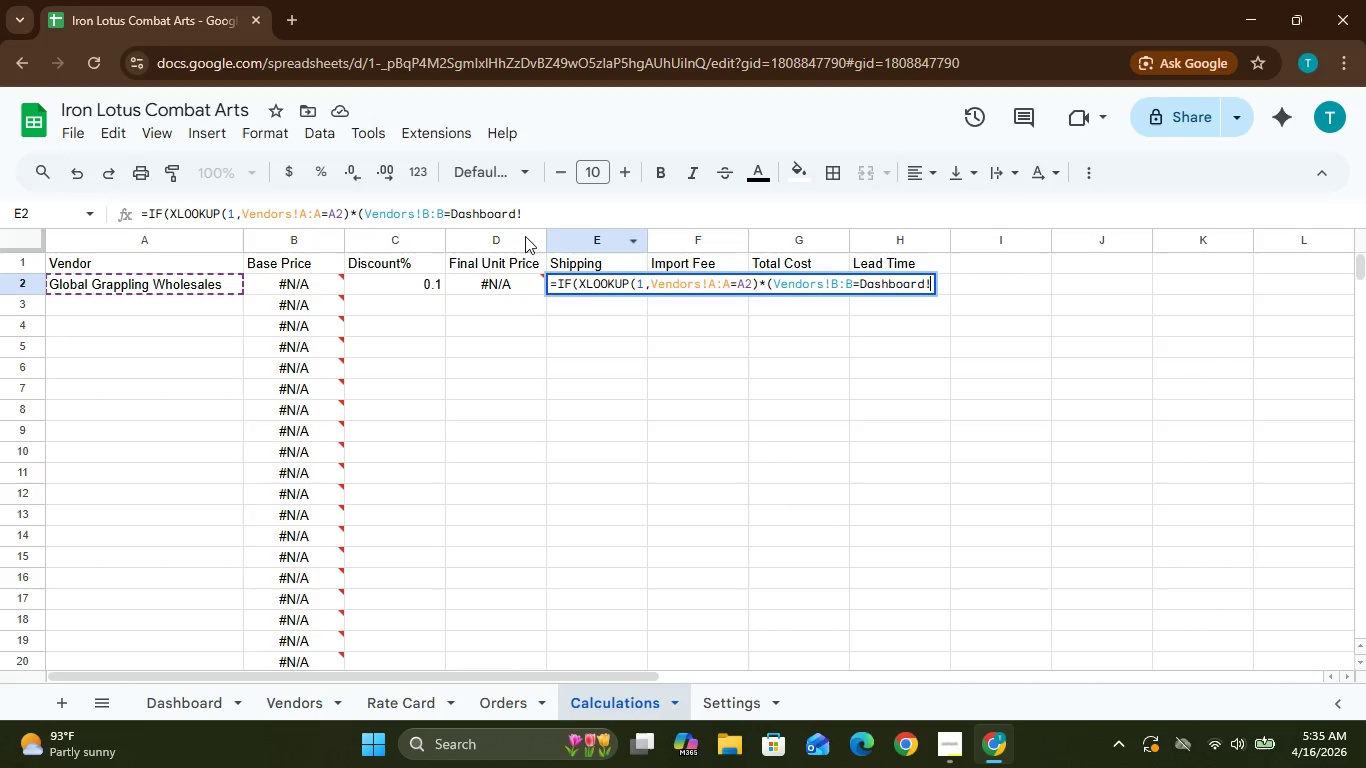 
type(B2[F10]),Vendors)
 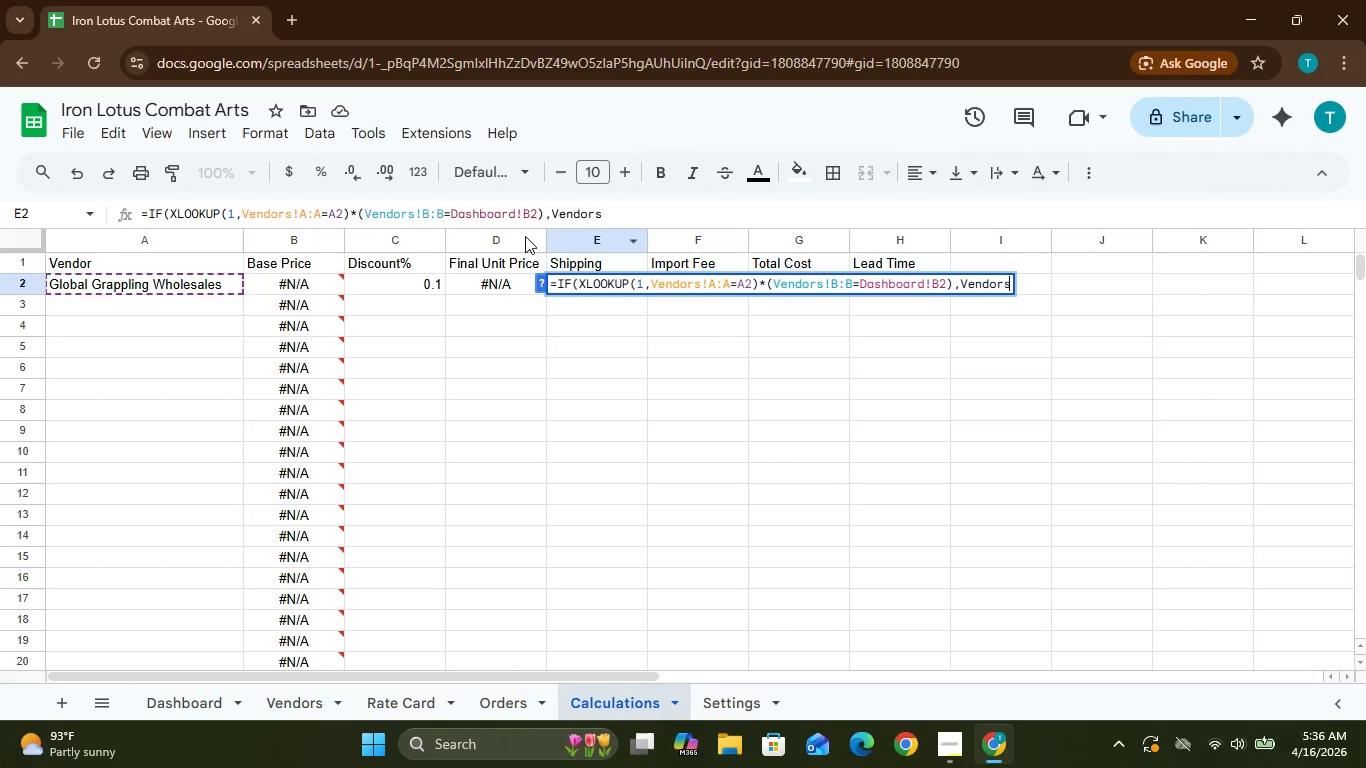 
wait(9.56)
 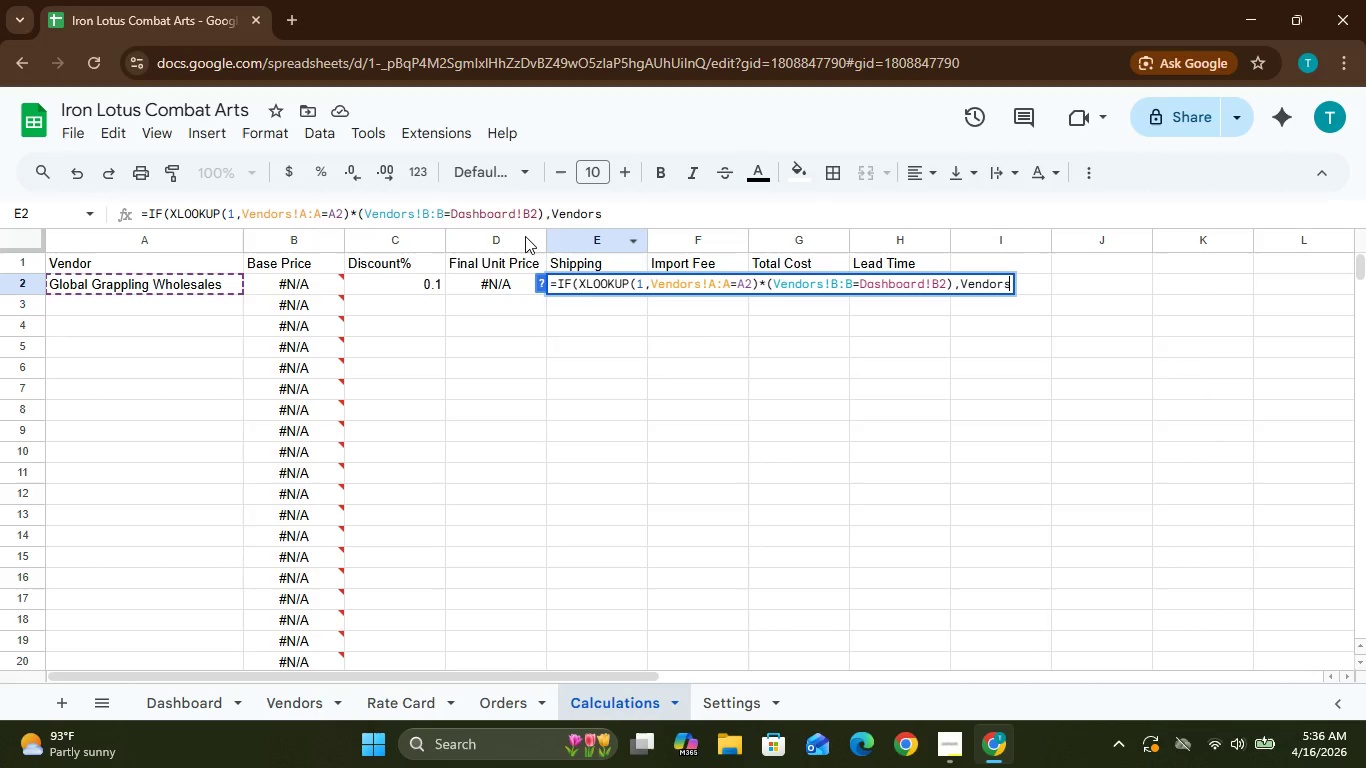 
key(Shift+1)
 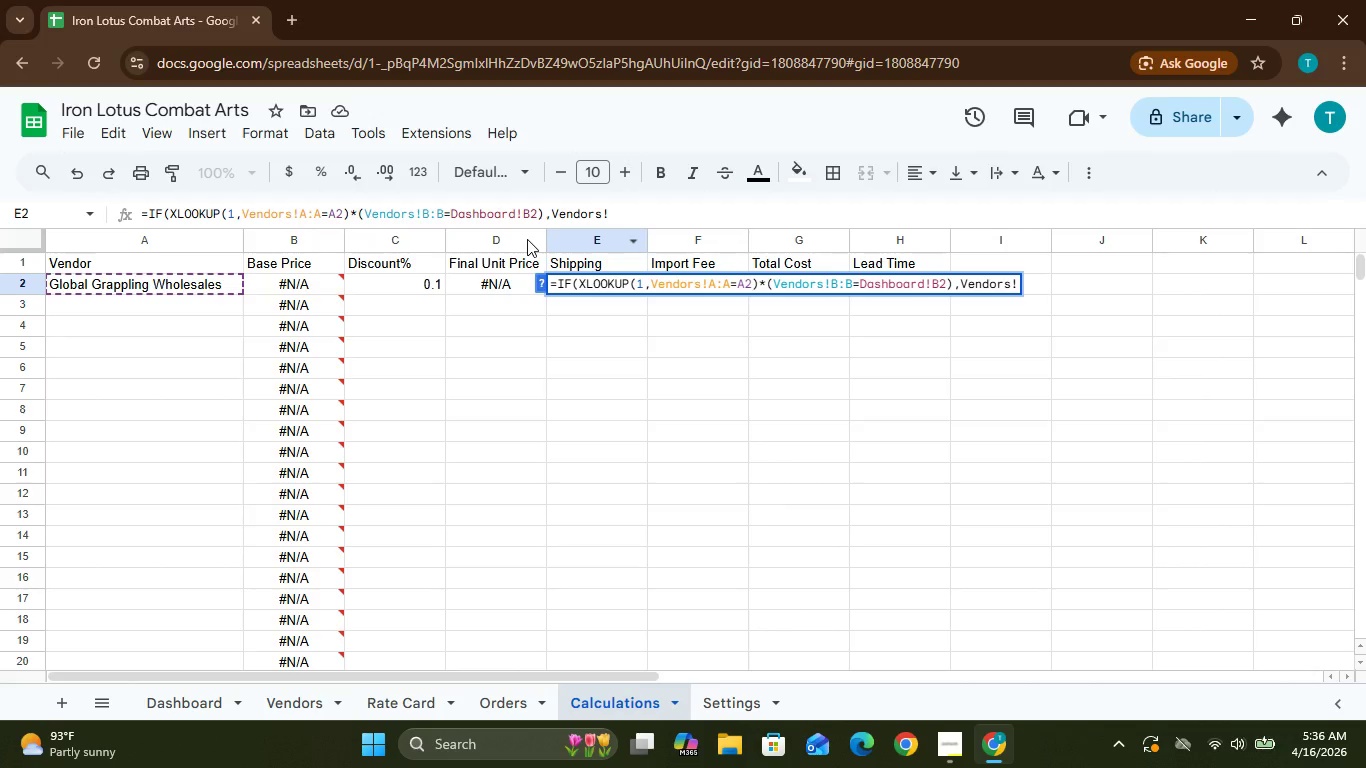 
key(CapsLock)
 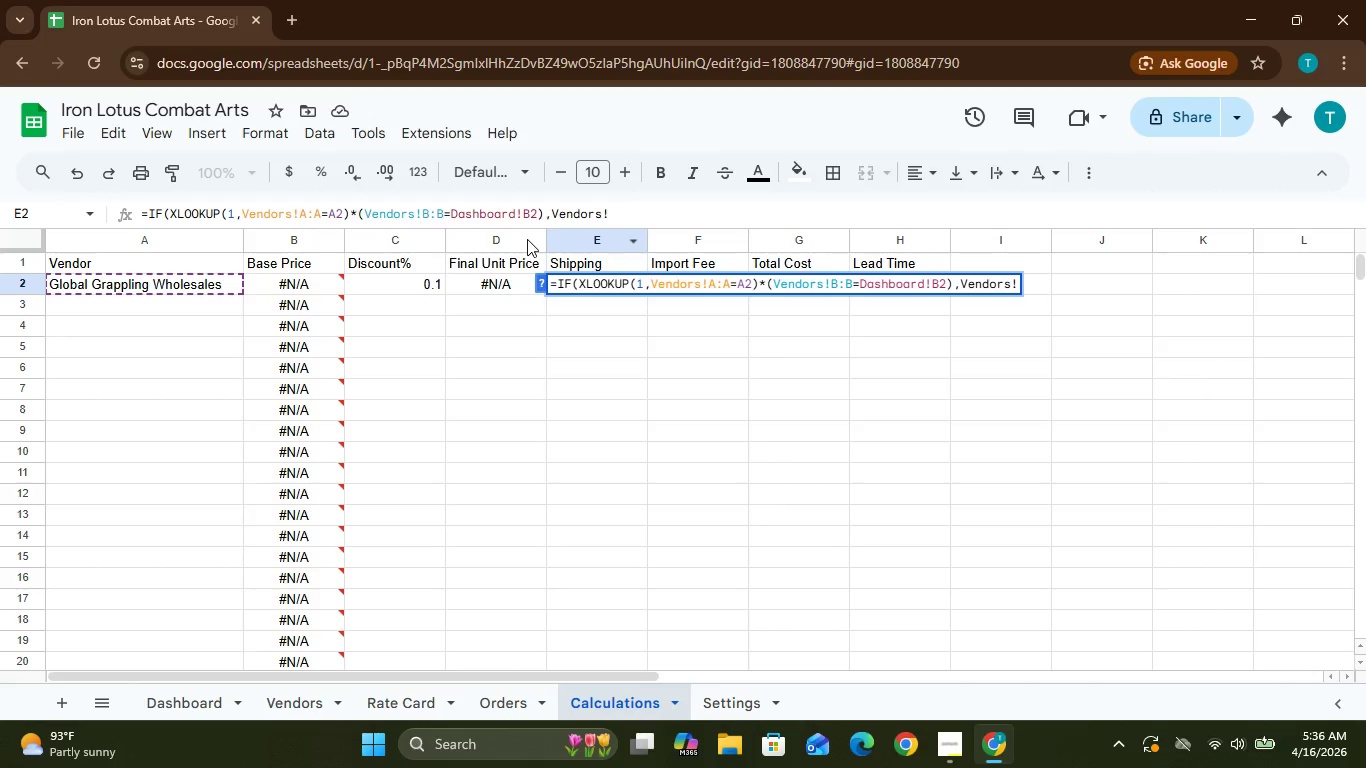 
key(D)
 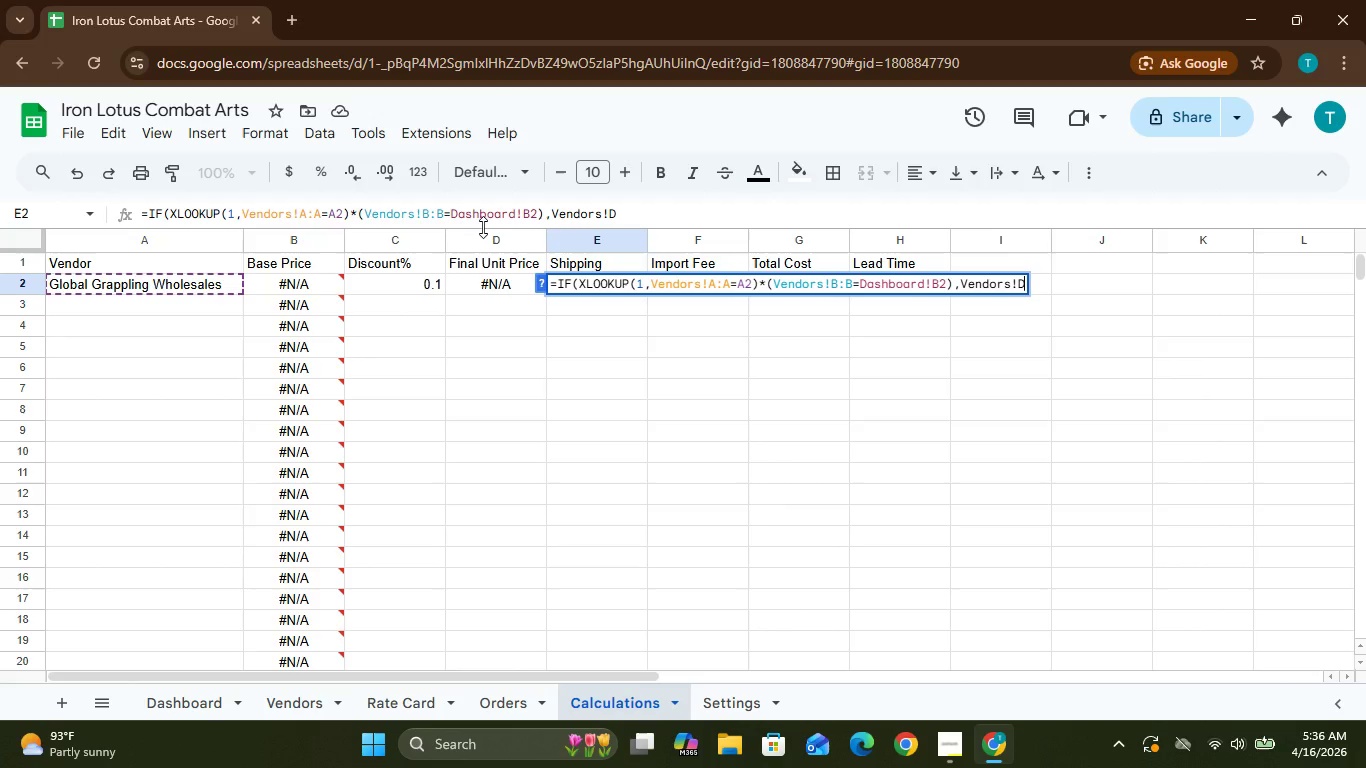 
key(Shift+Semicolon)
 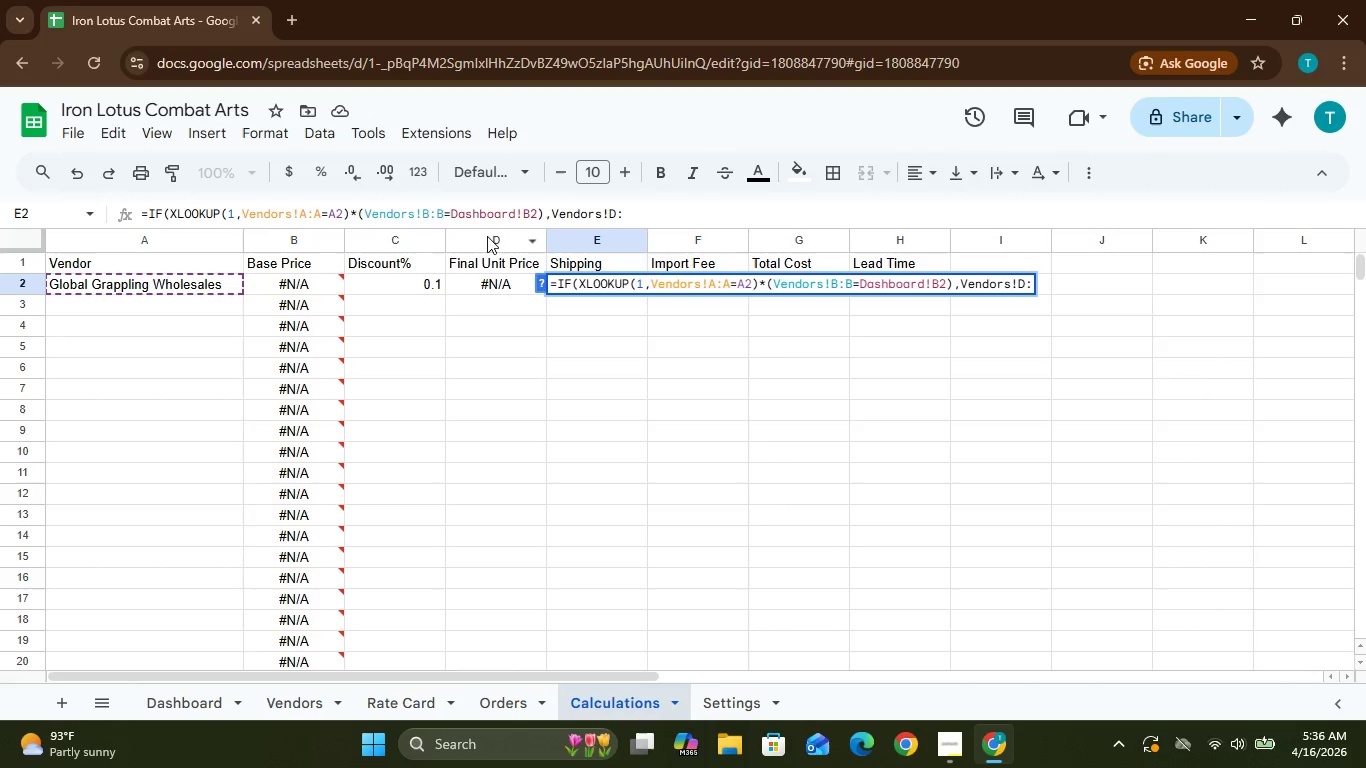 
key(D)
 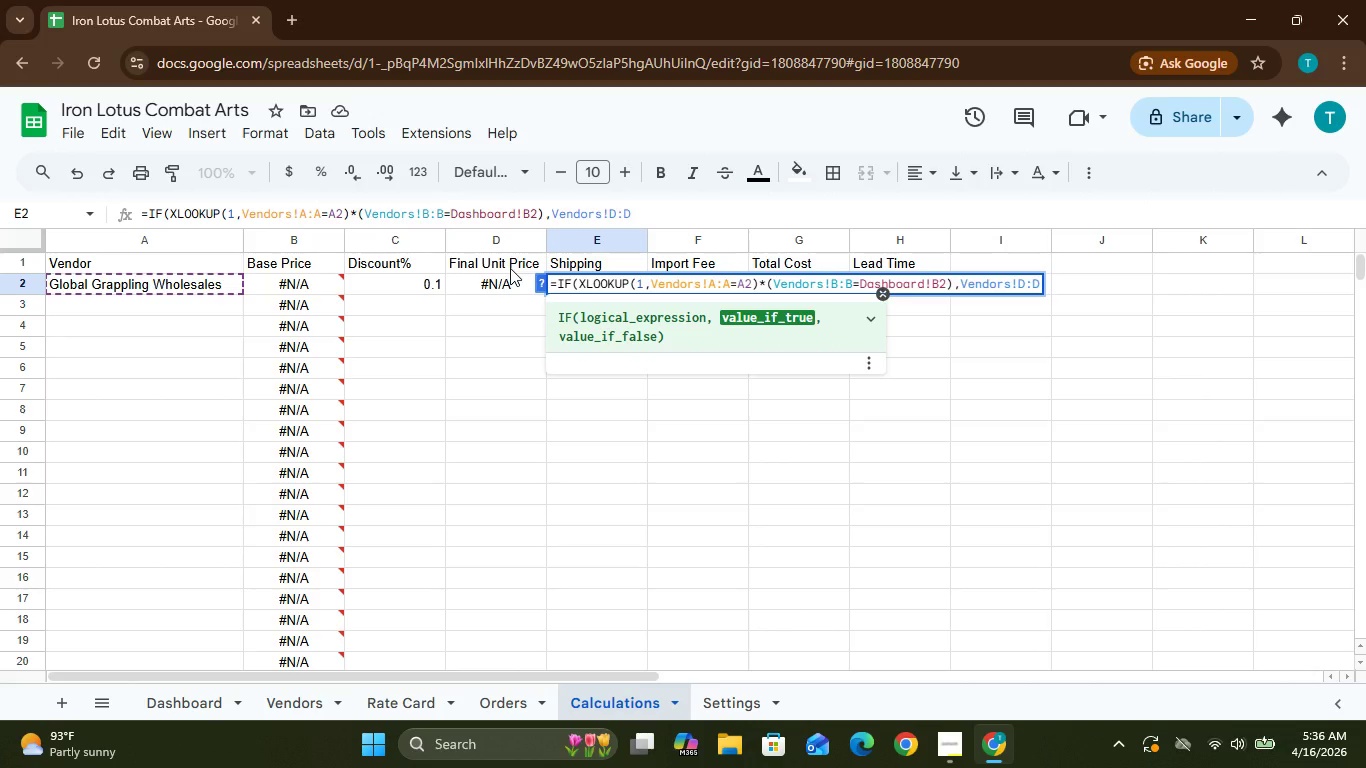 
type()="Flar)
key(Backspace)
type(t",XLOOKUP(1,)
 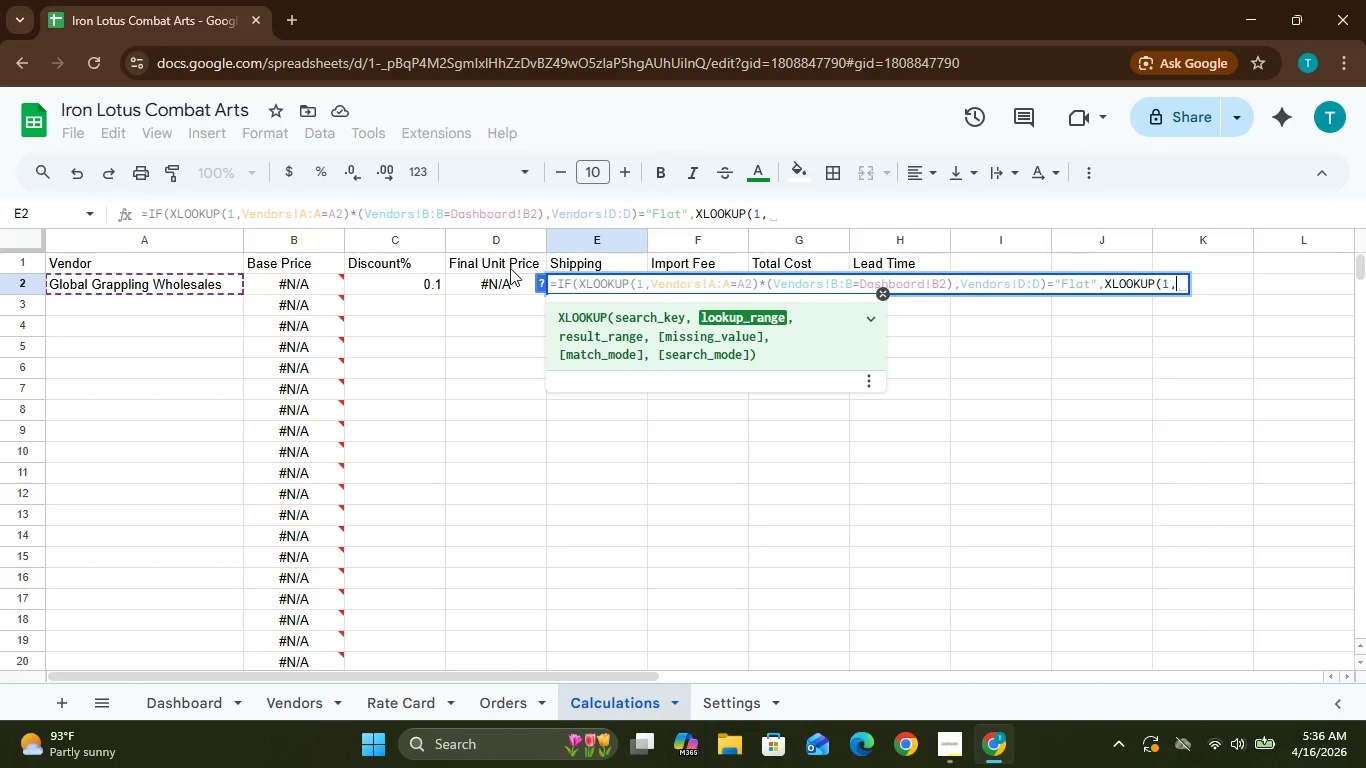 
wait(6.23)
 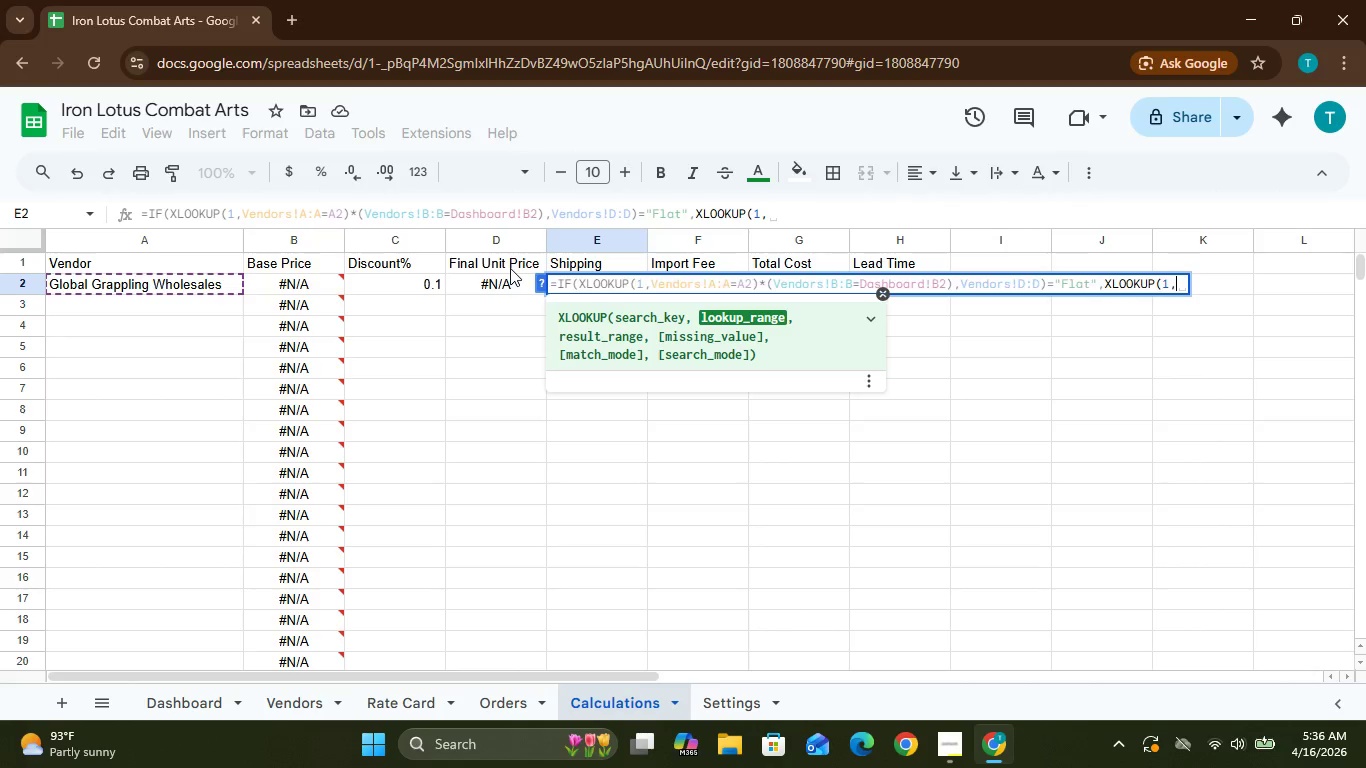 
type((Vendors)
 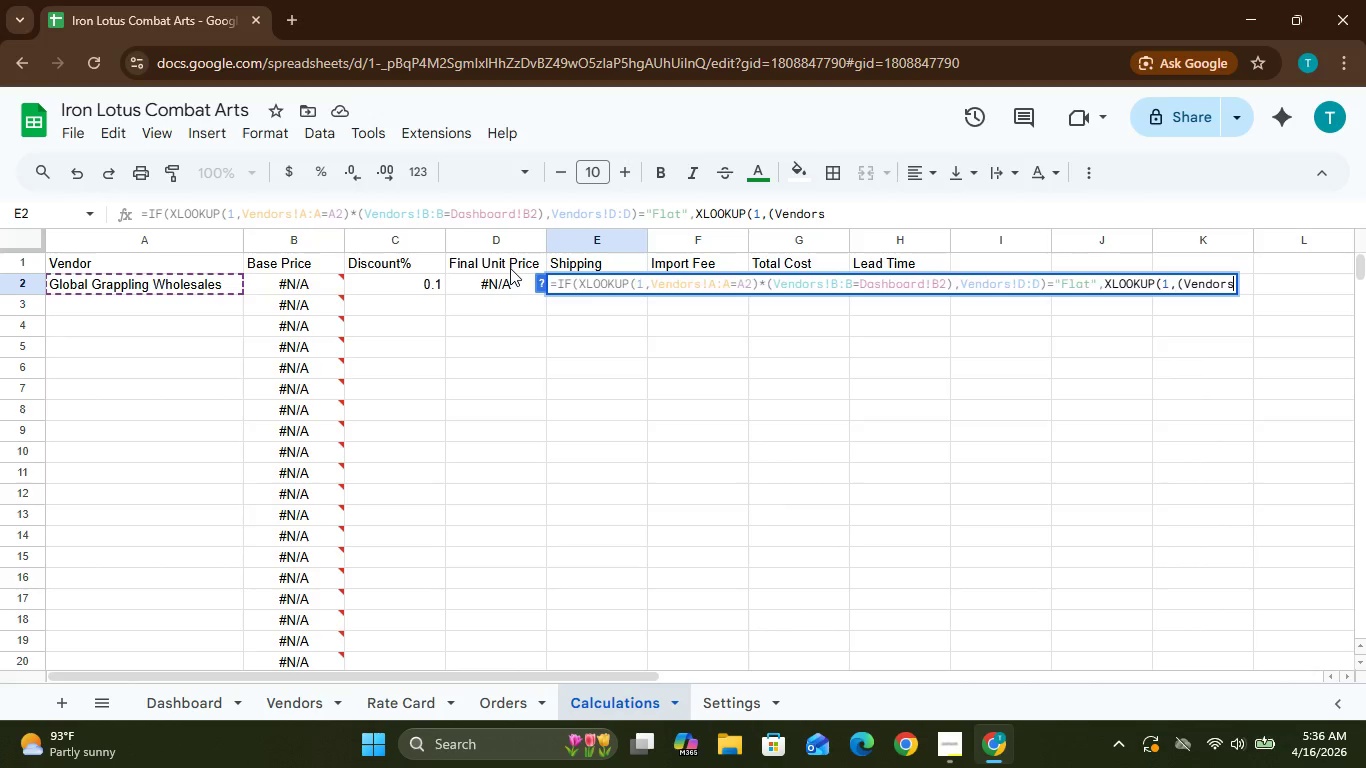 
hold_key(key=ShiftLeft, duration=0.95)
 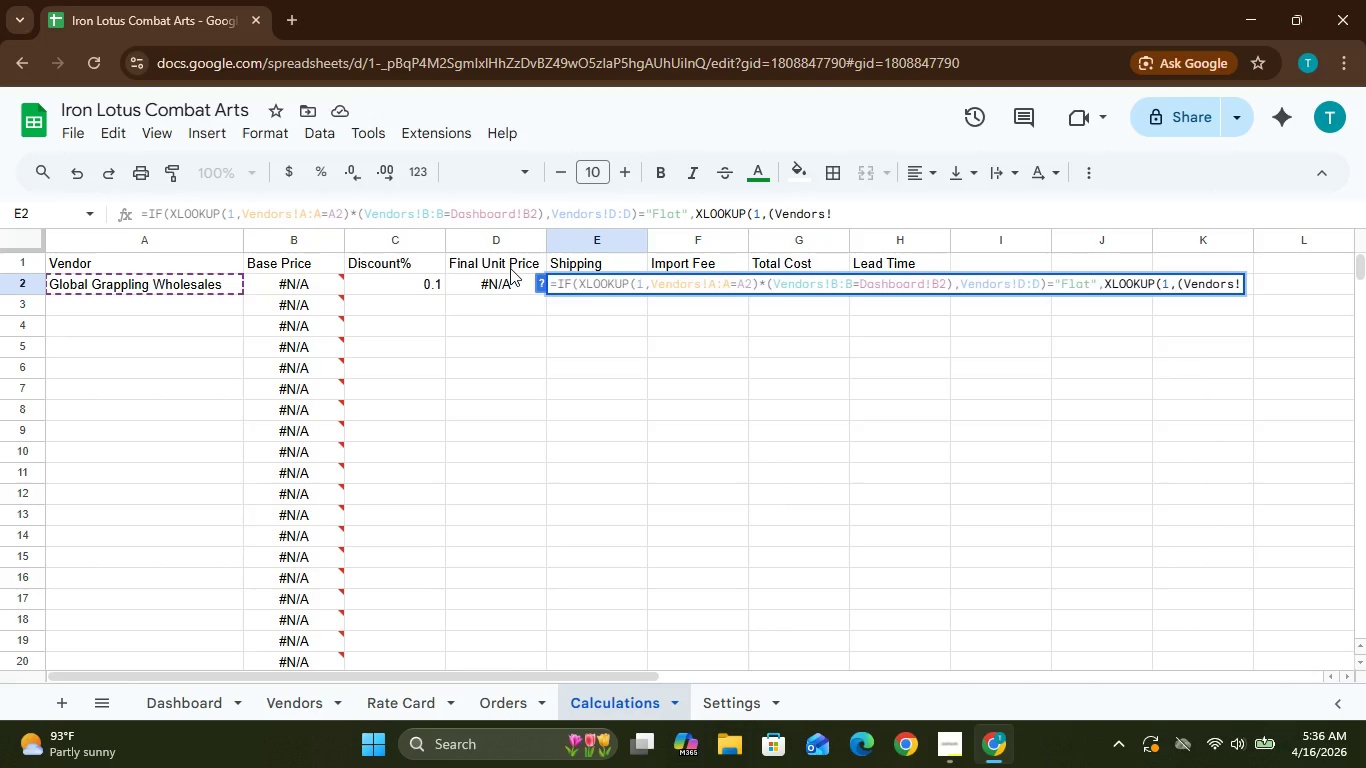 
hold_key(key=1, duration=0.31)
 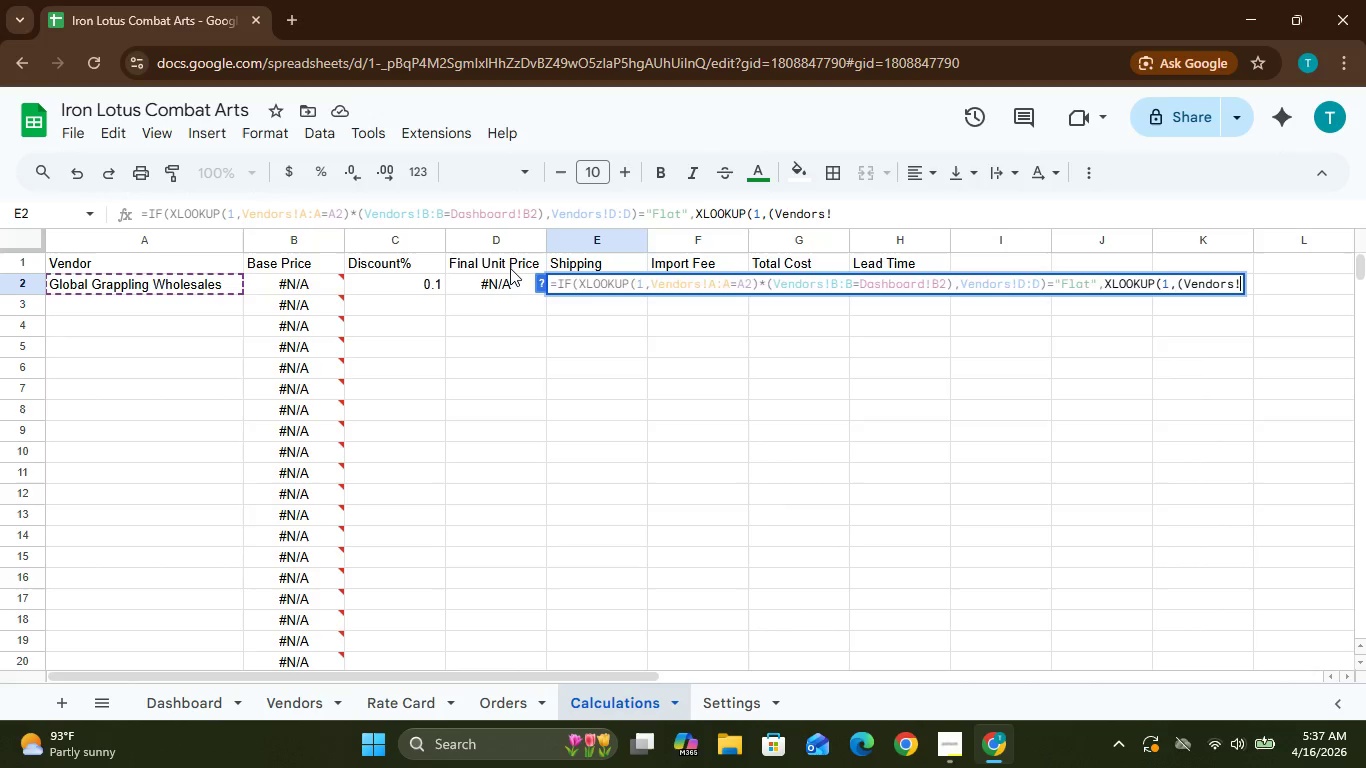 
wait(7.31)
 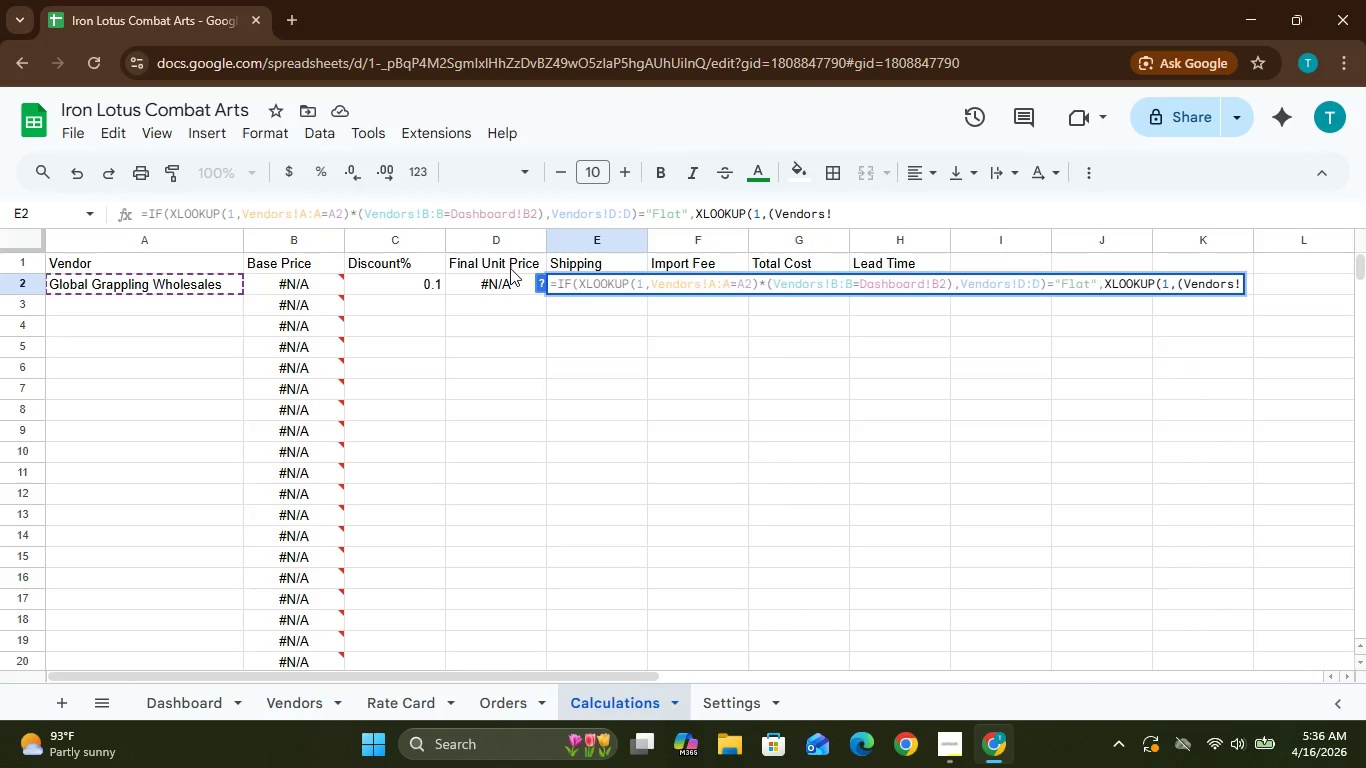 
key(CapsLock)
 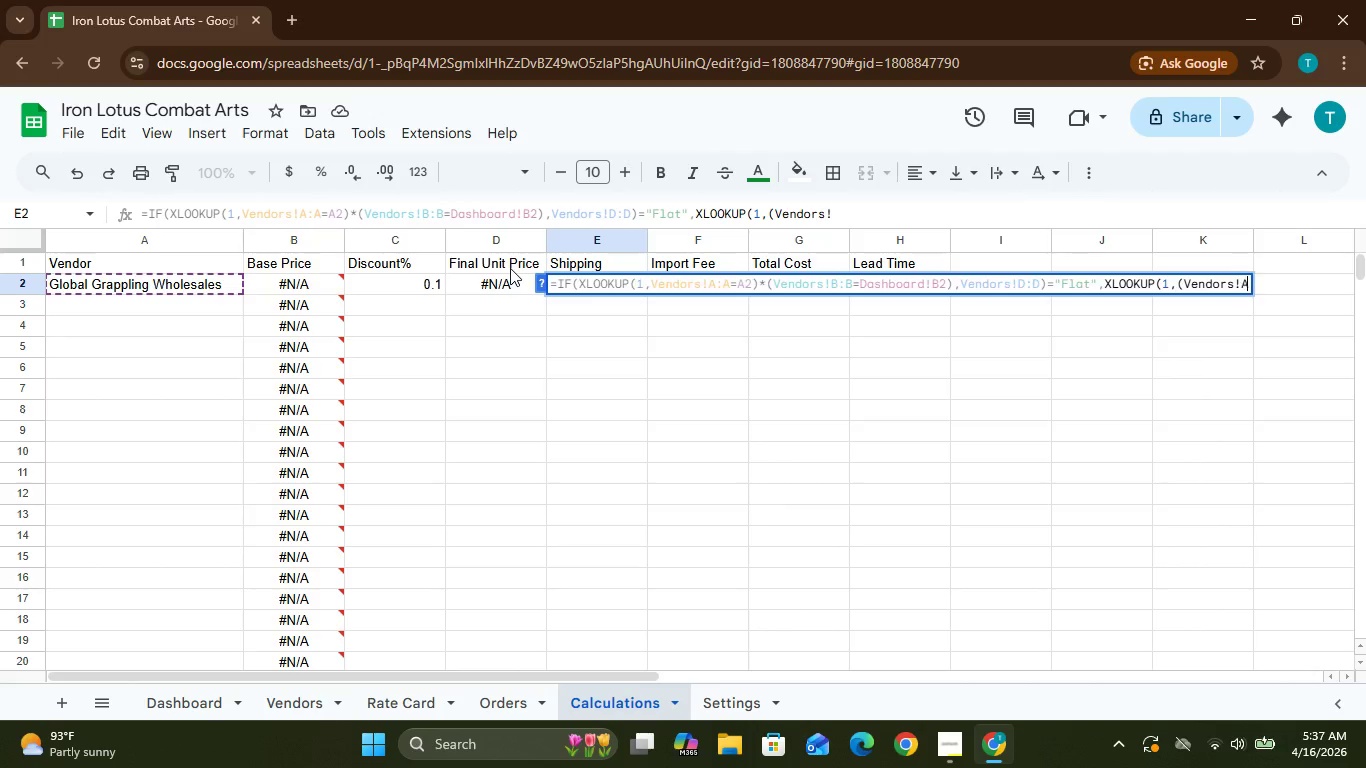 
key(A)
 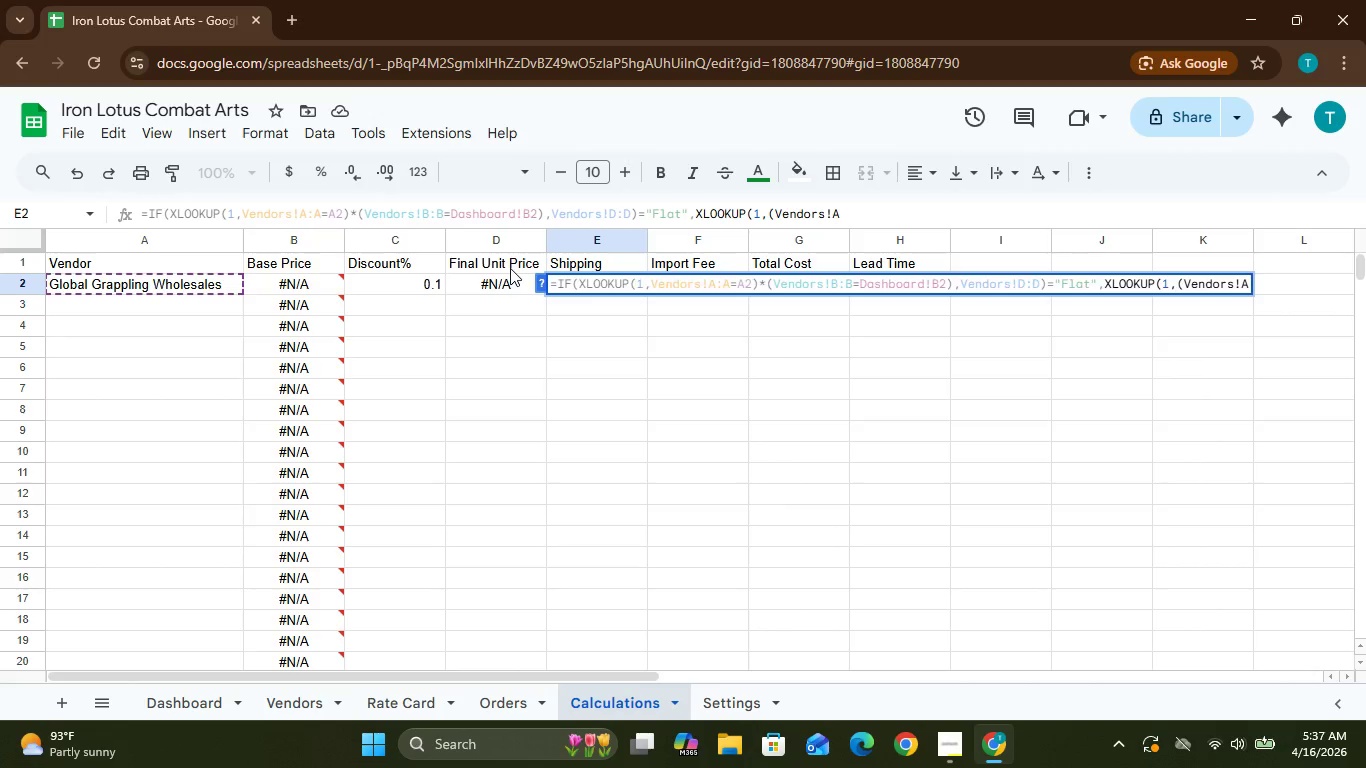 
key(Shift+Semicolon)
 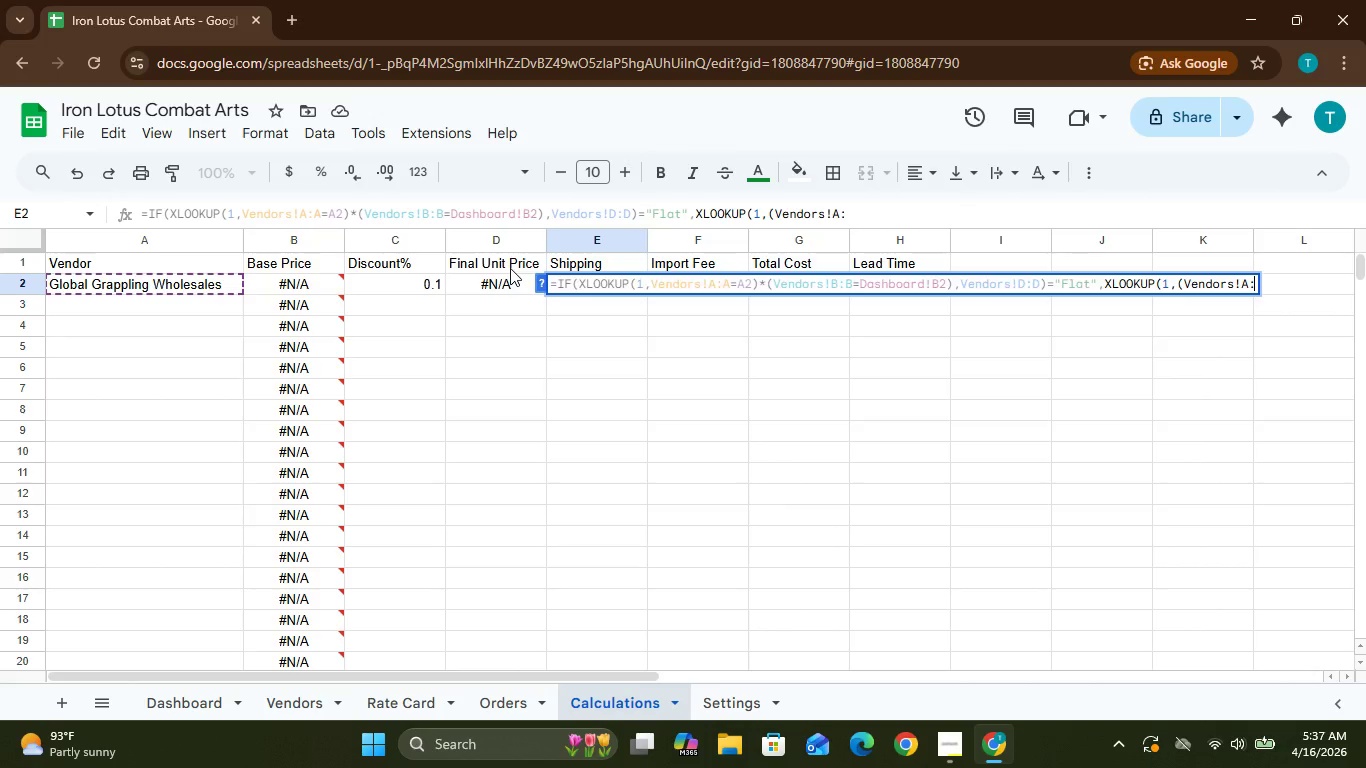 
key(A)
 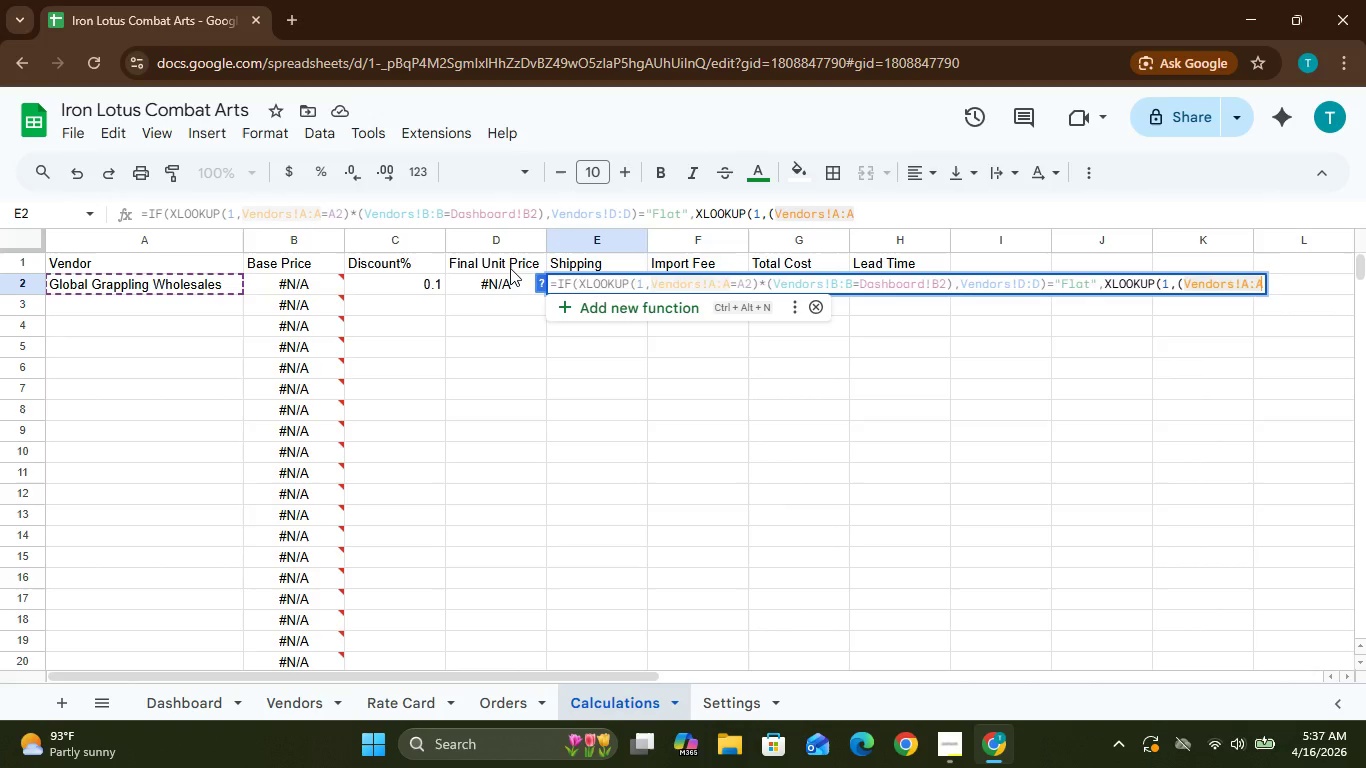 
key(Shift+Semicolon)
 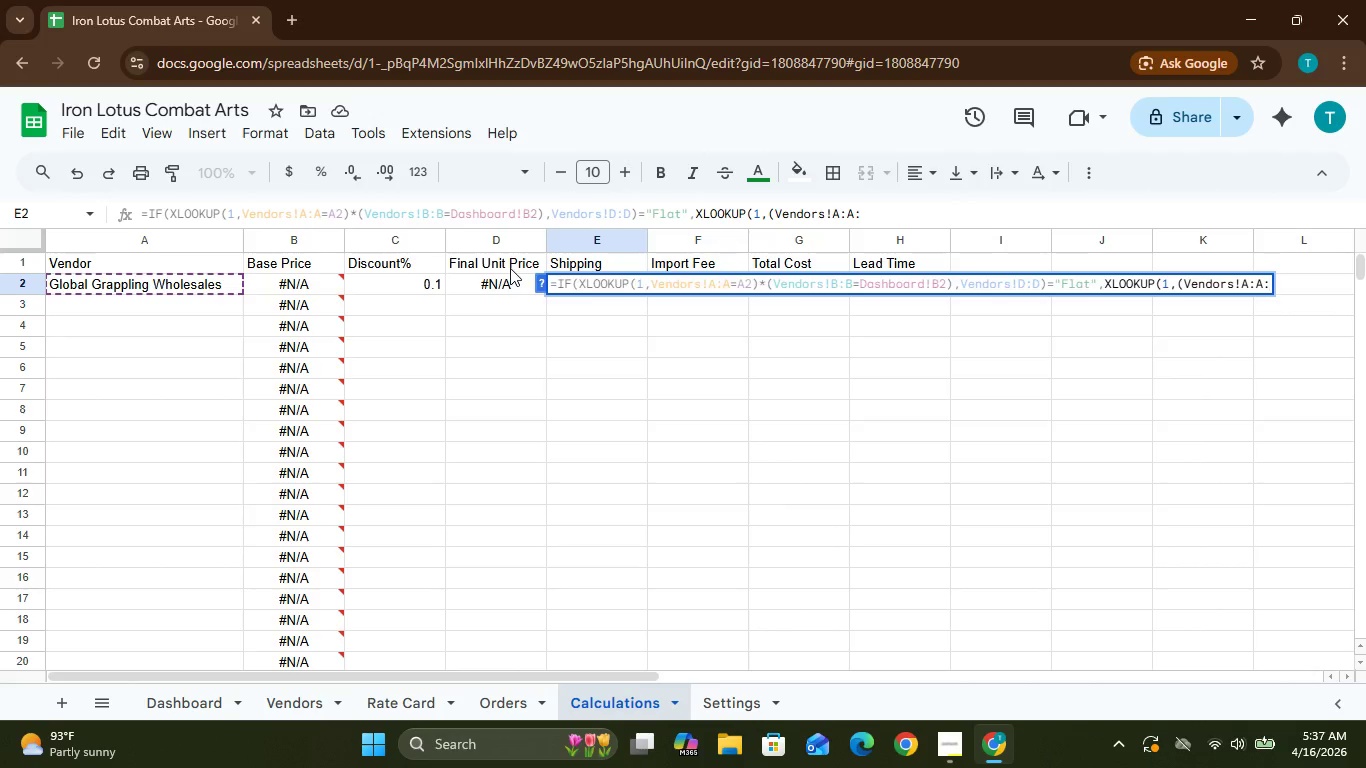 
key(Backspace)
type(=A2)
 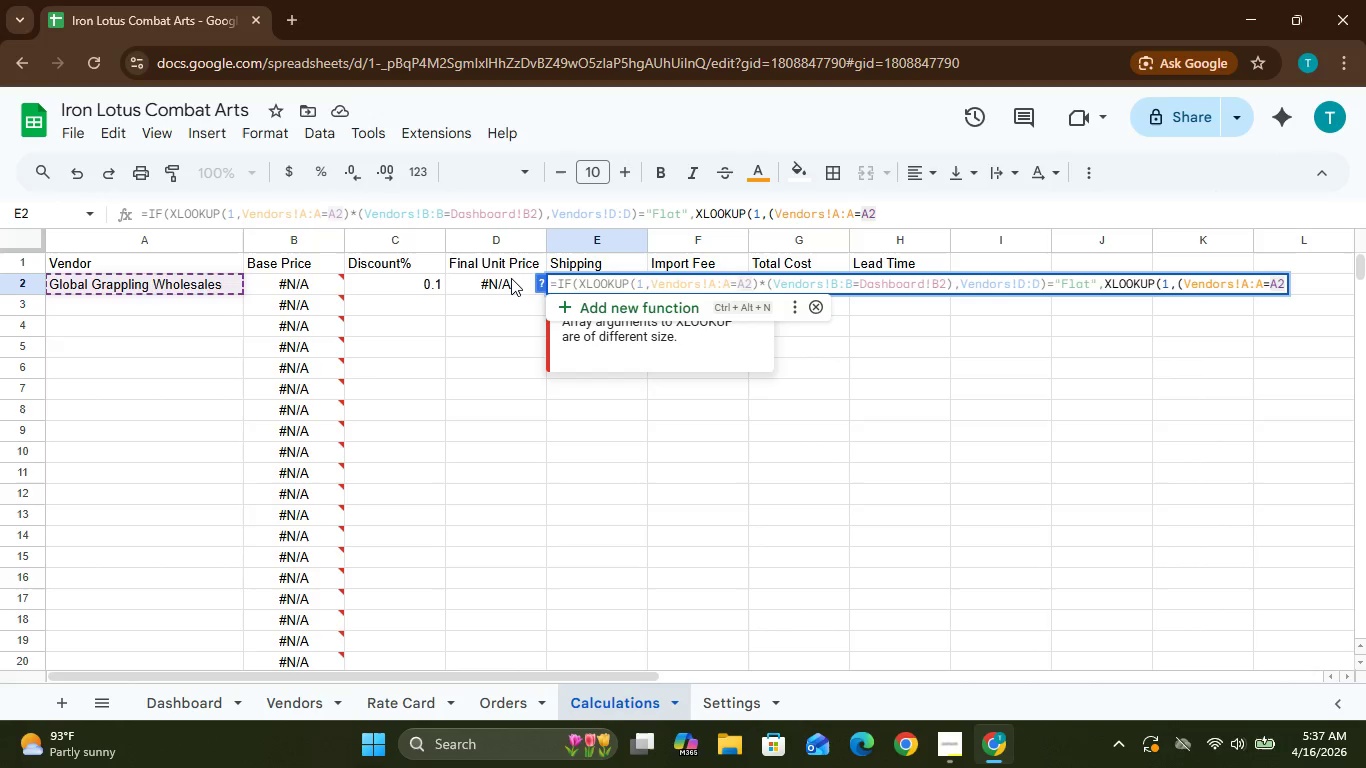 
type()*(Vendeors)
 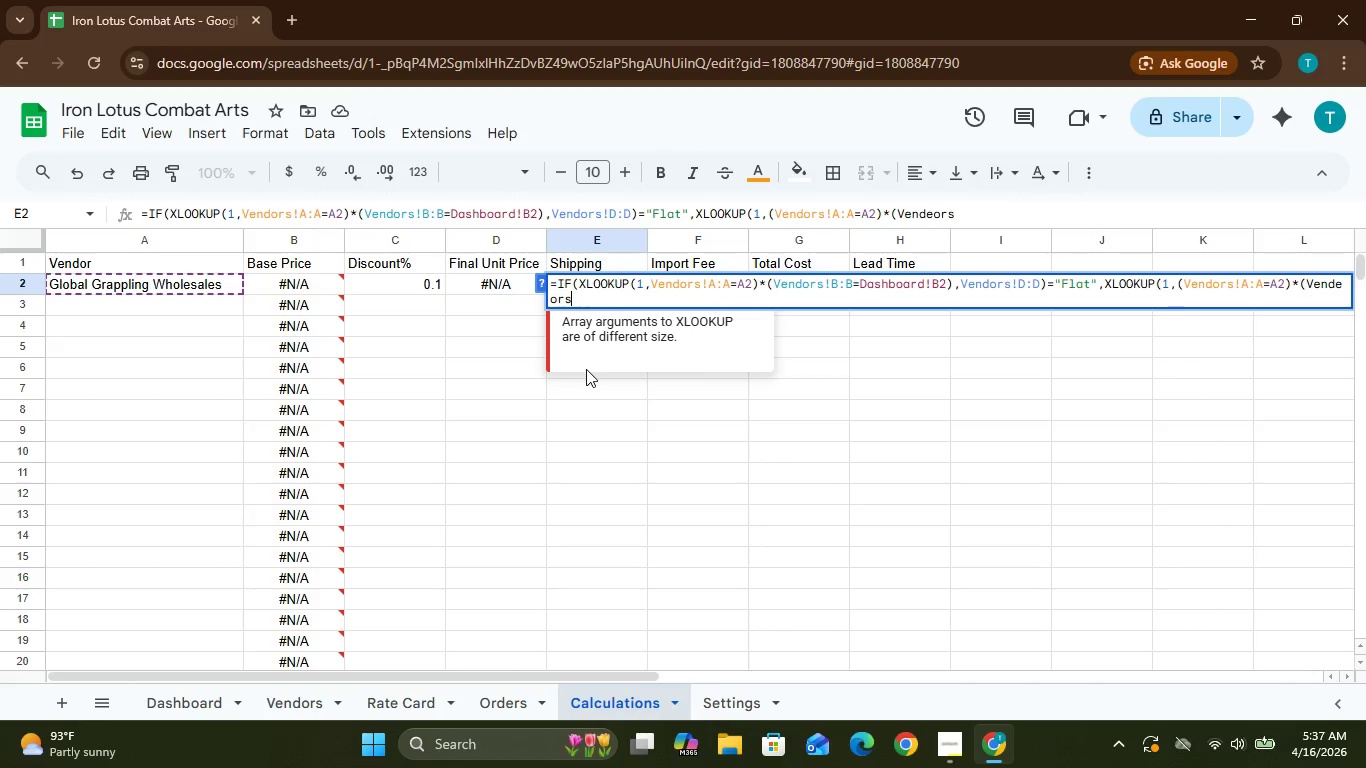 
key(Shift+1)
 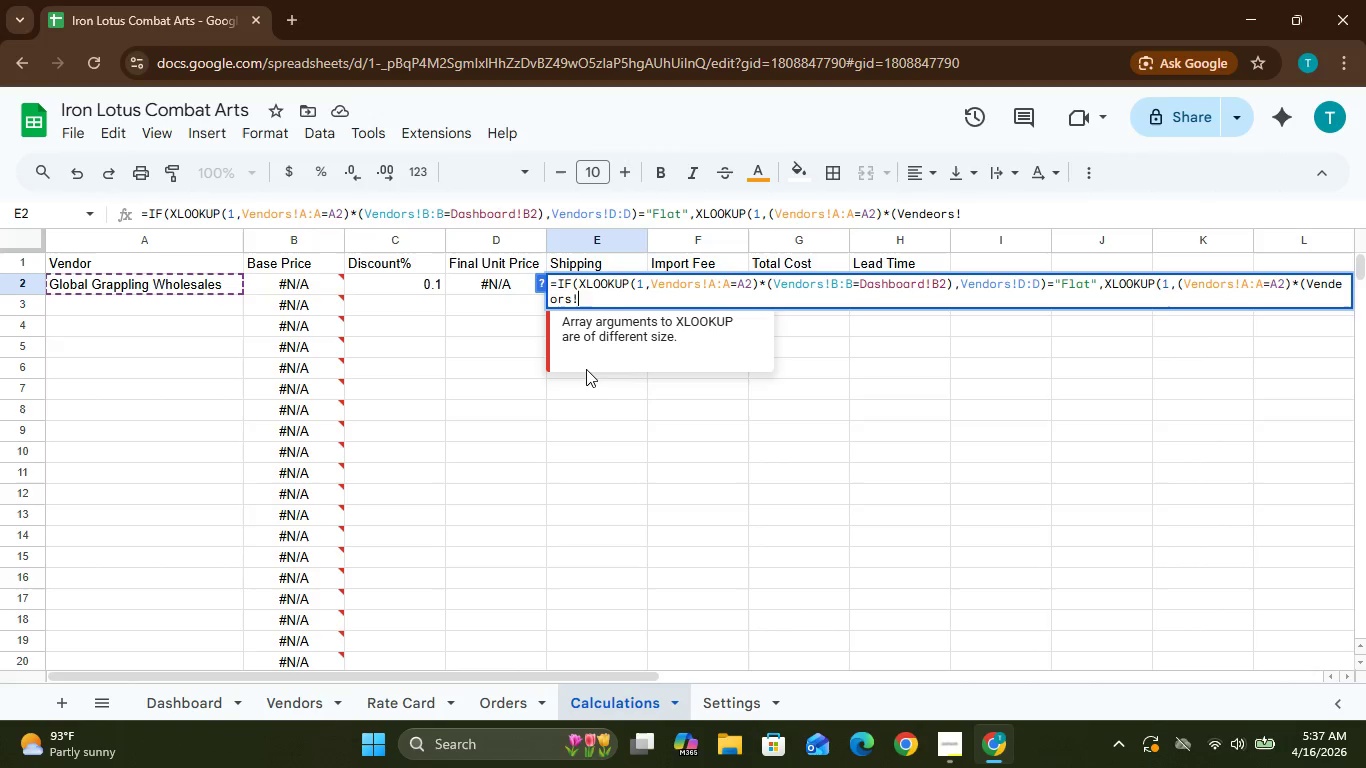 
key(CapsLock)
 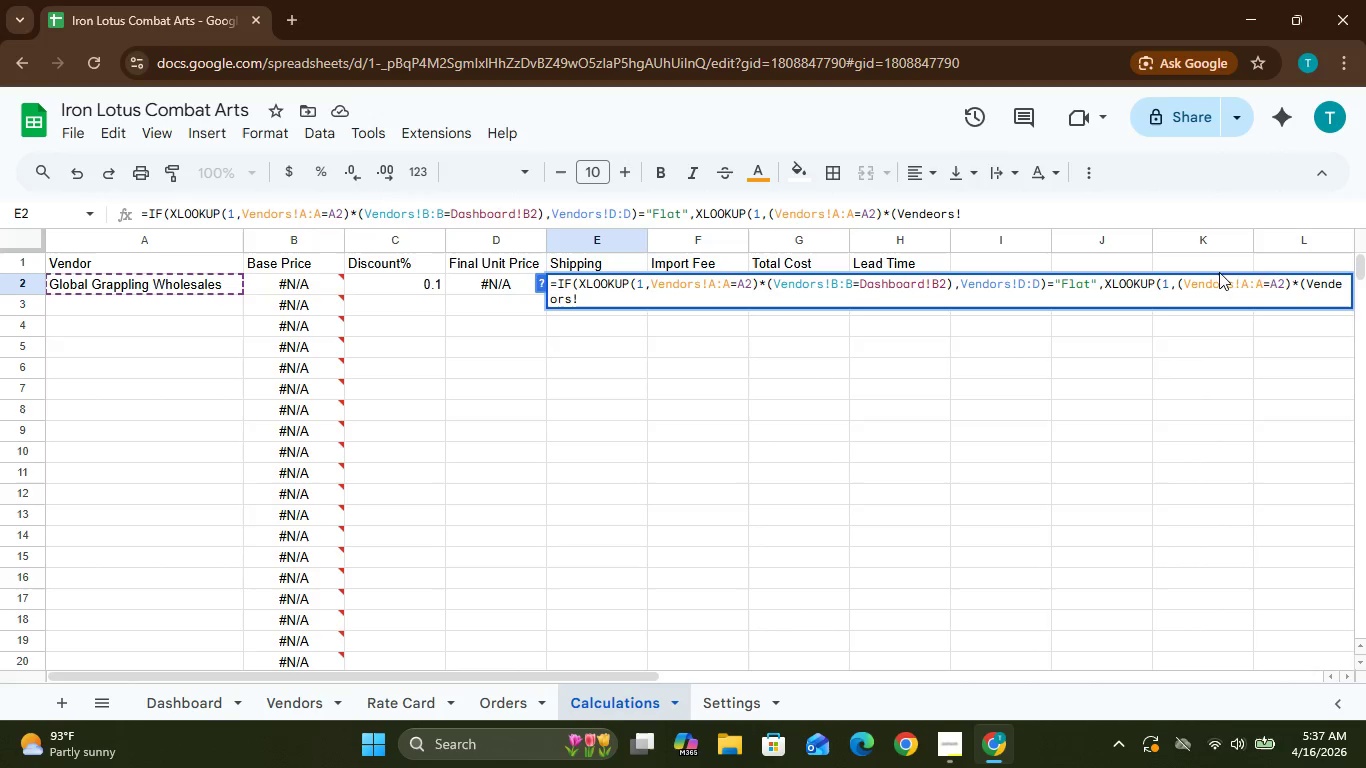 
wait(5.7)
 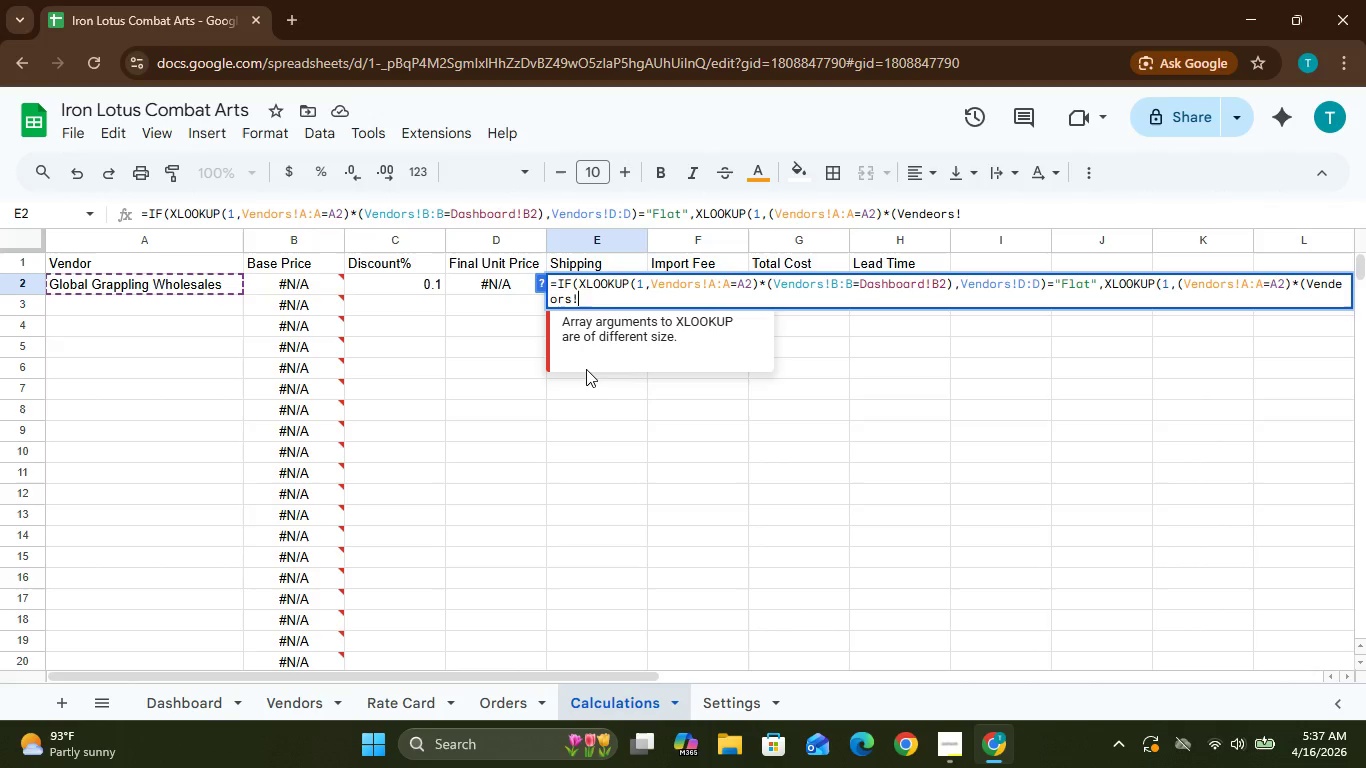 
left_click([1345, 287])
 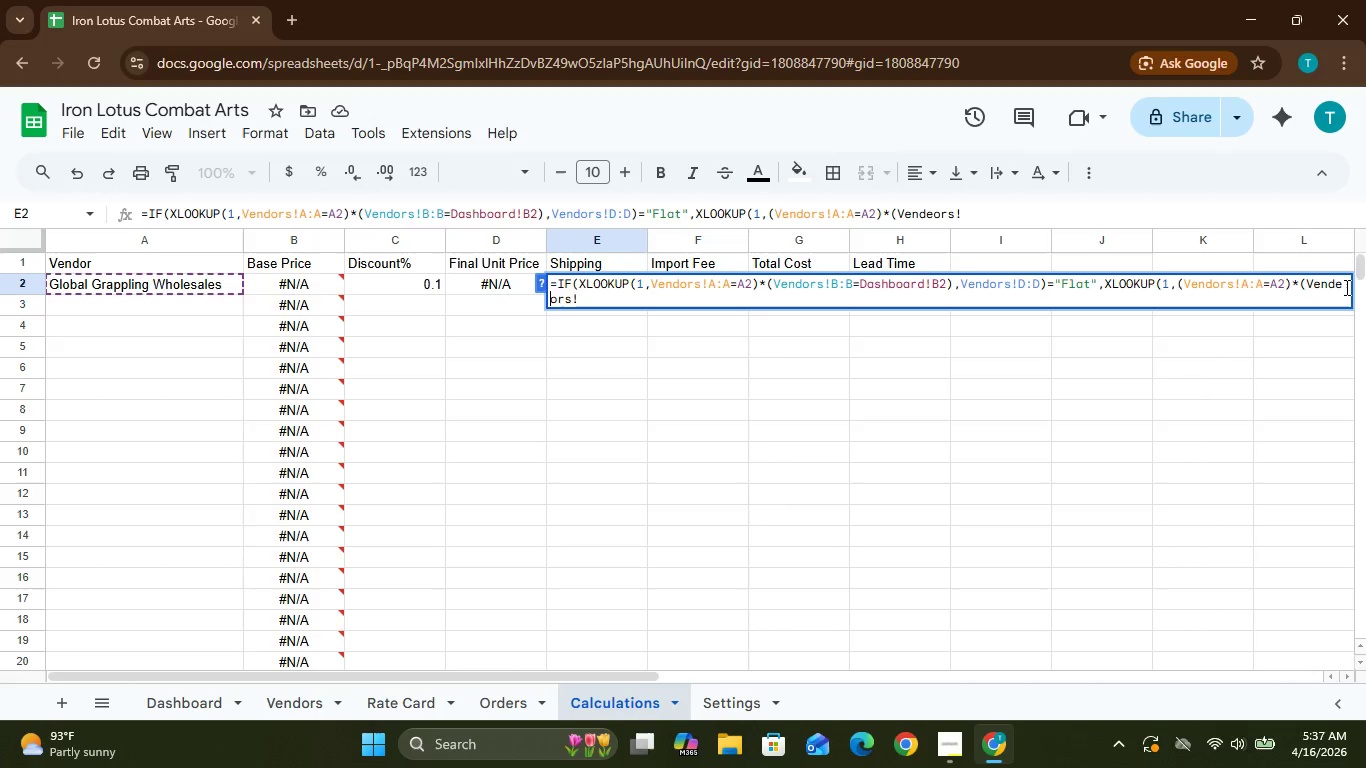 
key(Backspace)
 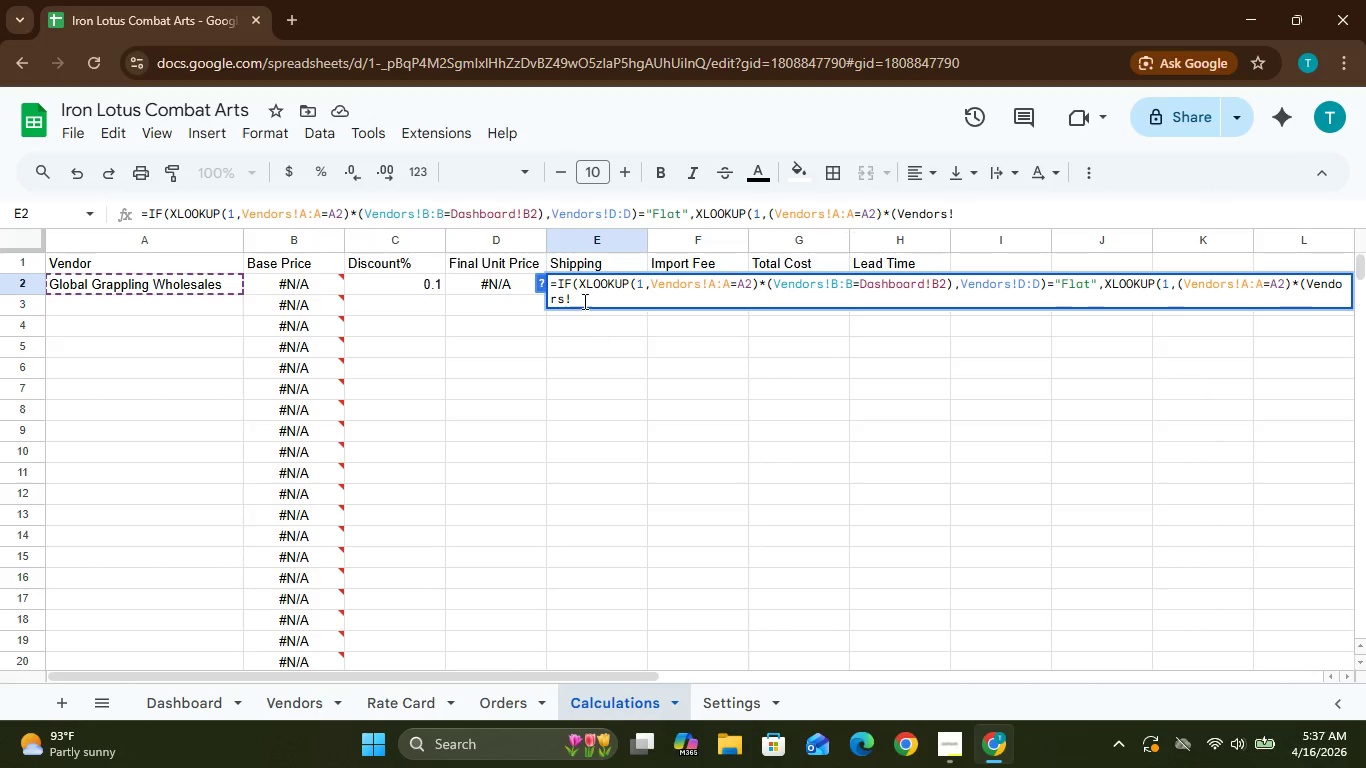 
left_click([579, 299])
 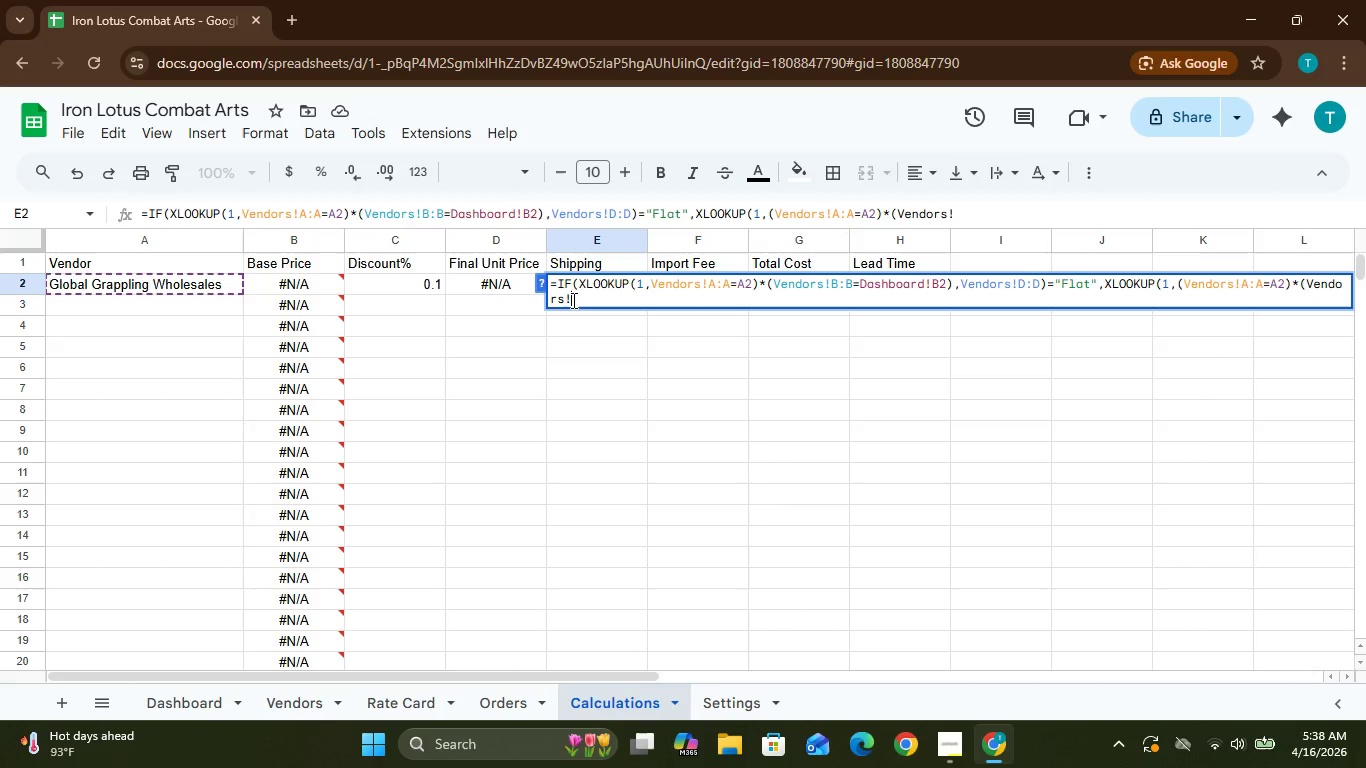 
wait(39.2)
 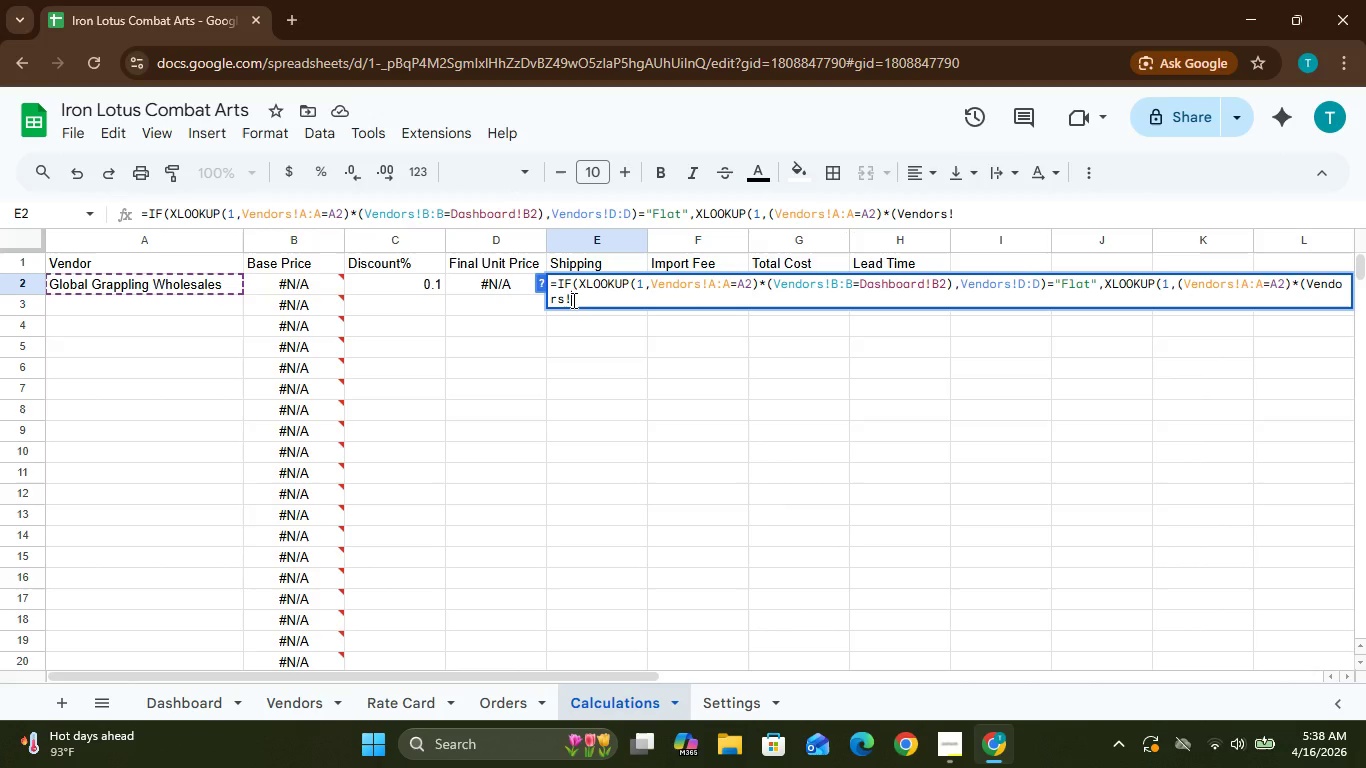 
key(B)
 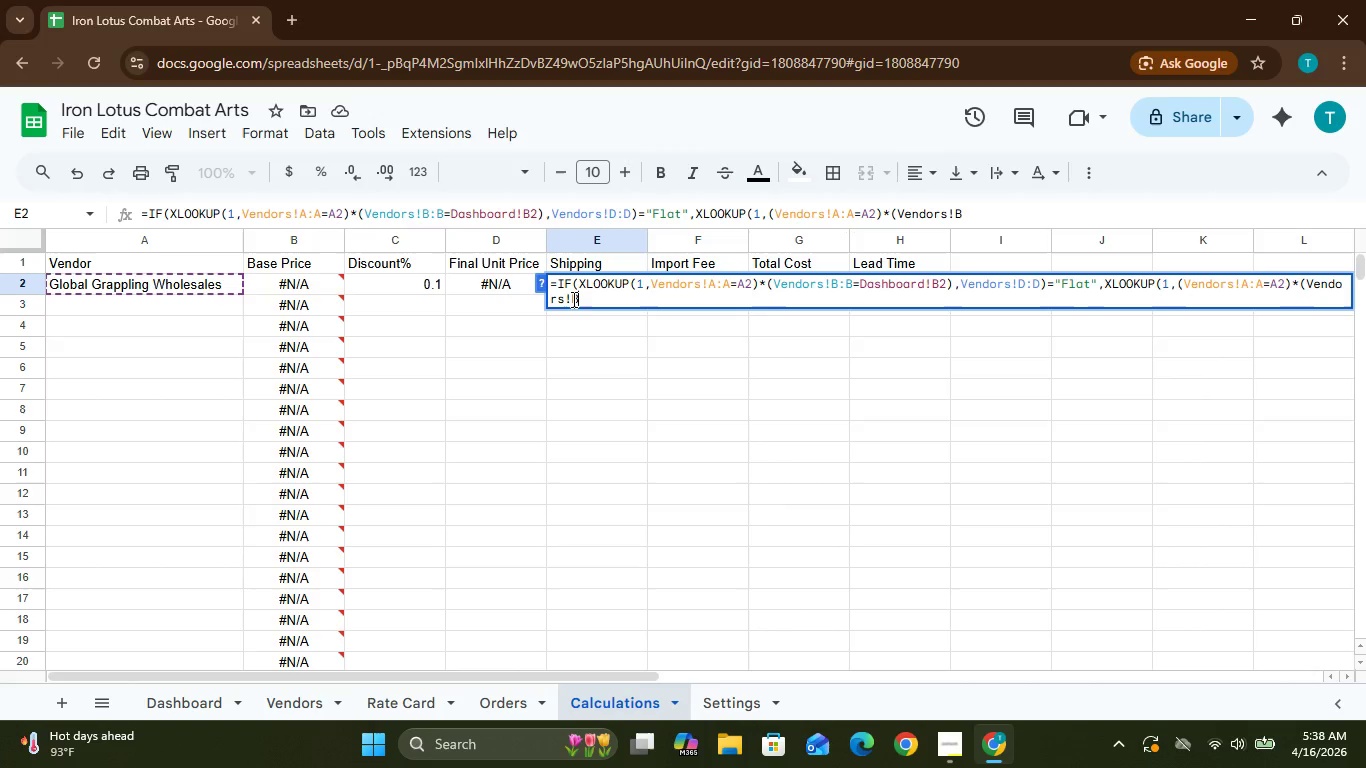 
key(Shift+Semicolon)
 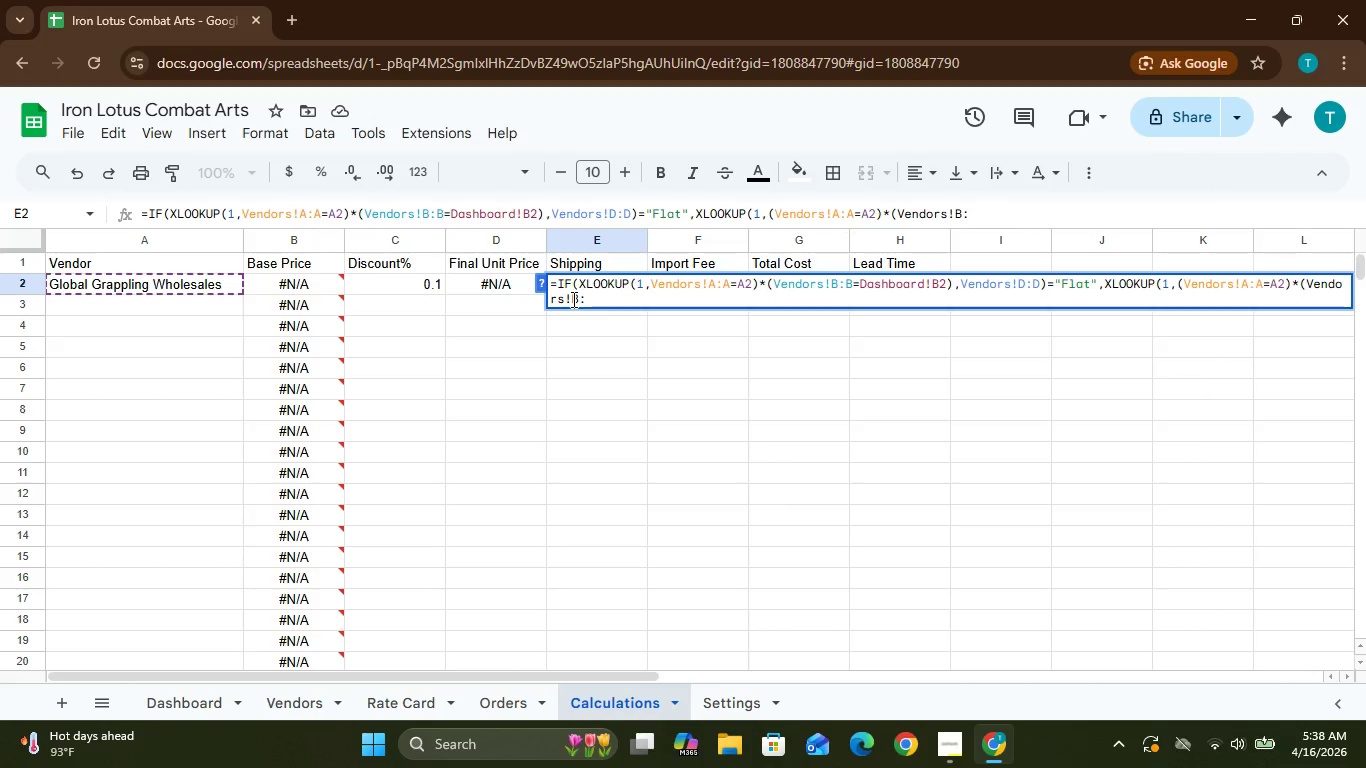 
hold_key(key=B, duration=0.34)
 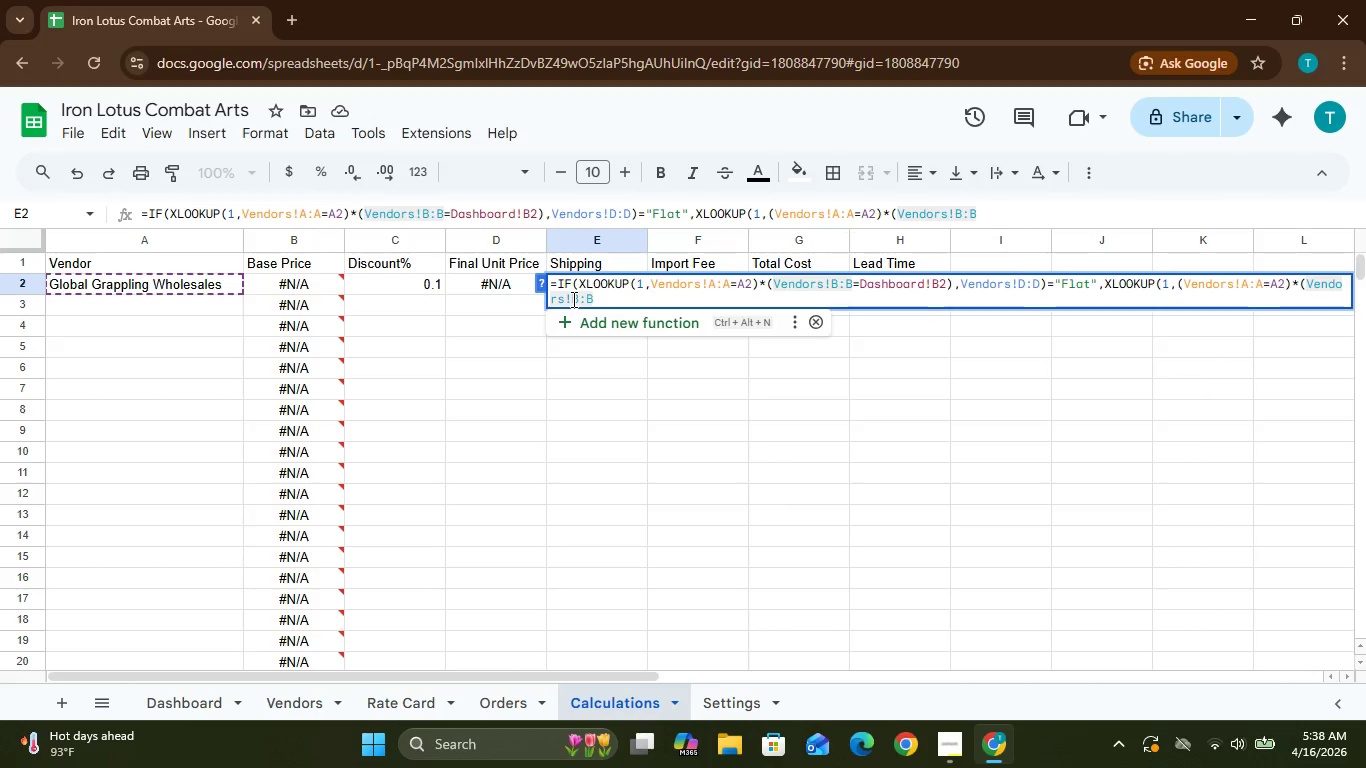 
type(=Dashyboard)
 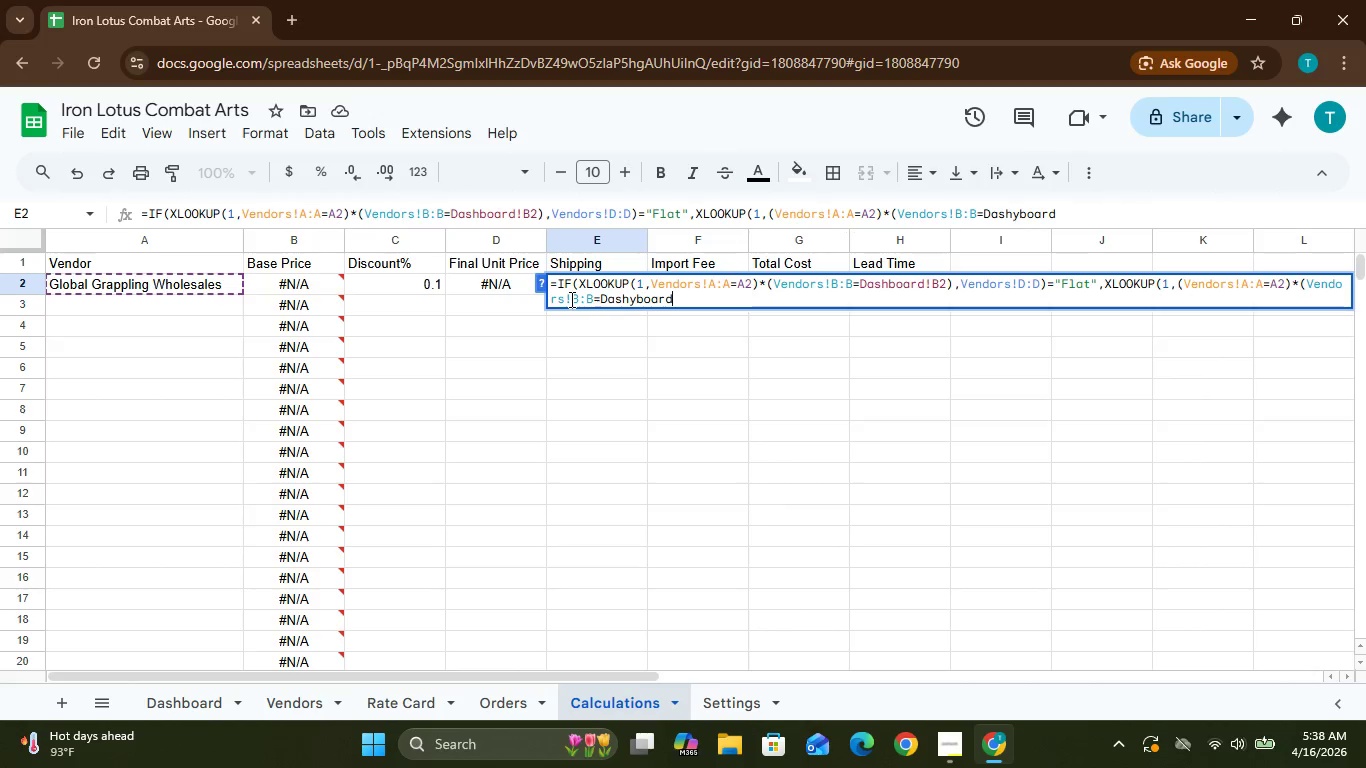 
wait(5.11)
 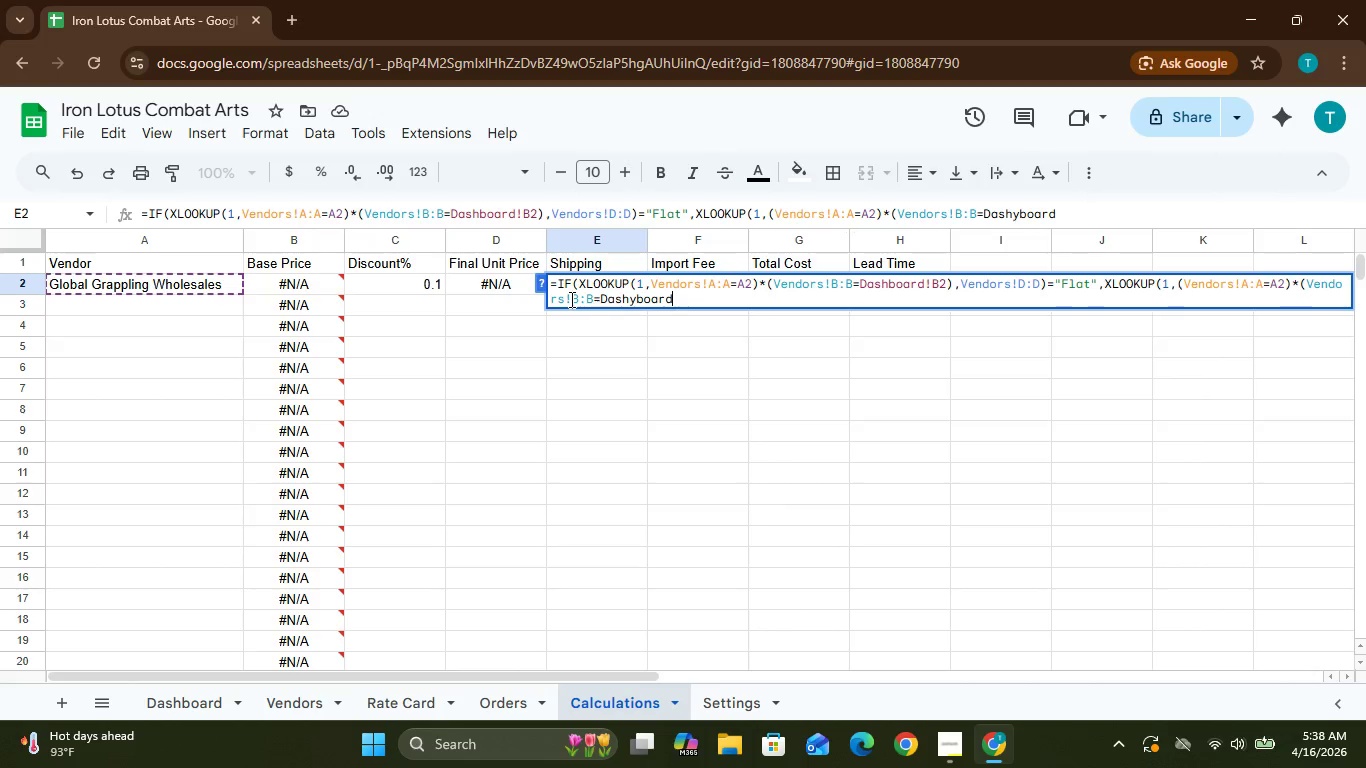 
key(Shift+1)
 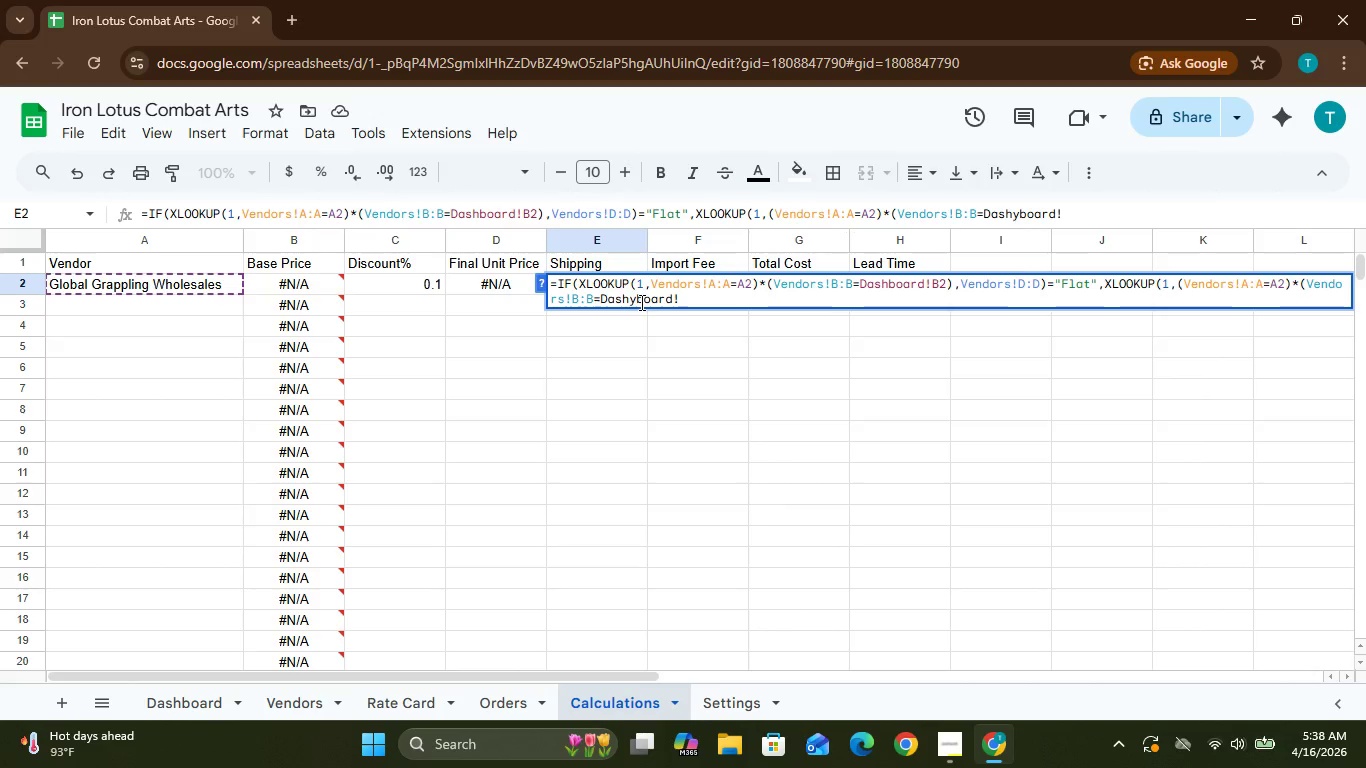 
left_click([635, 301])
 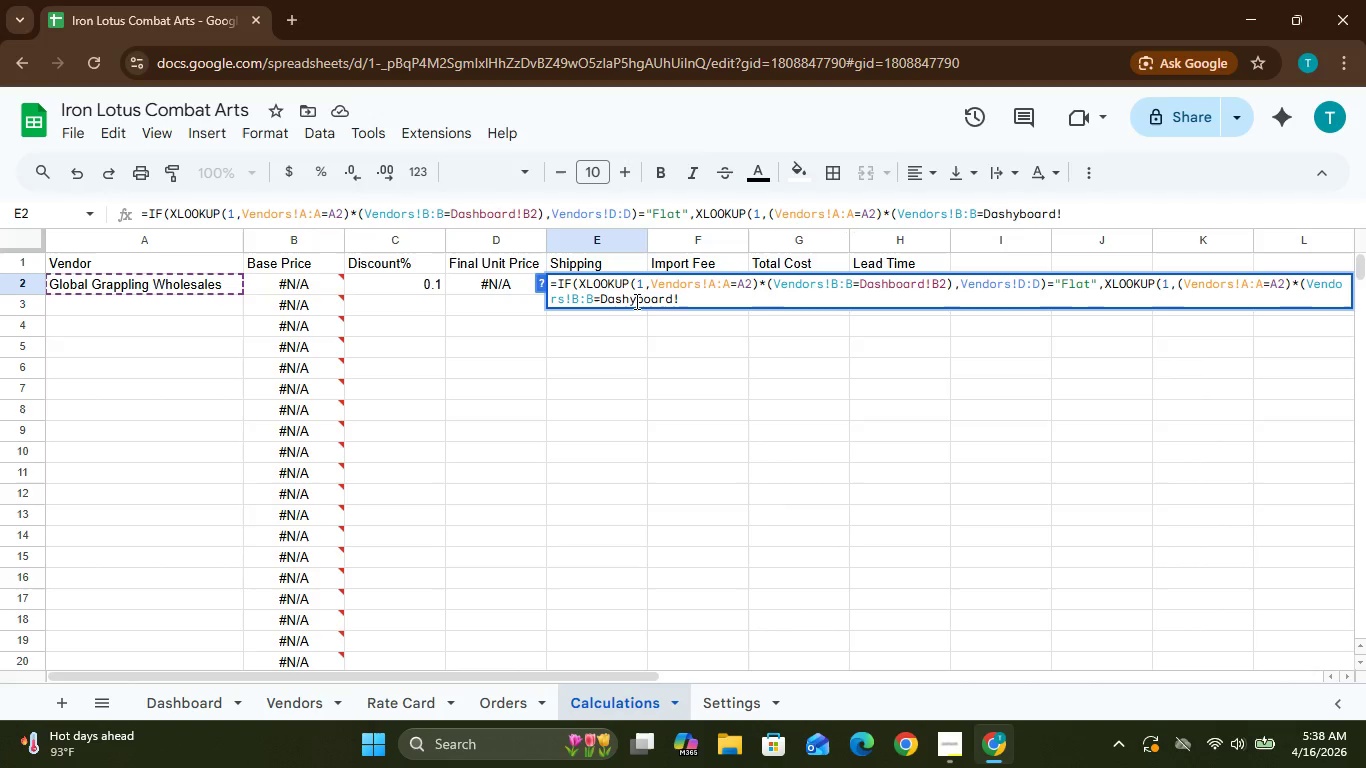 
key(Backspace)
 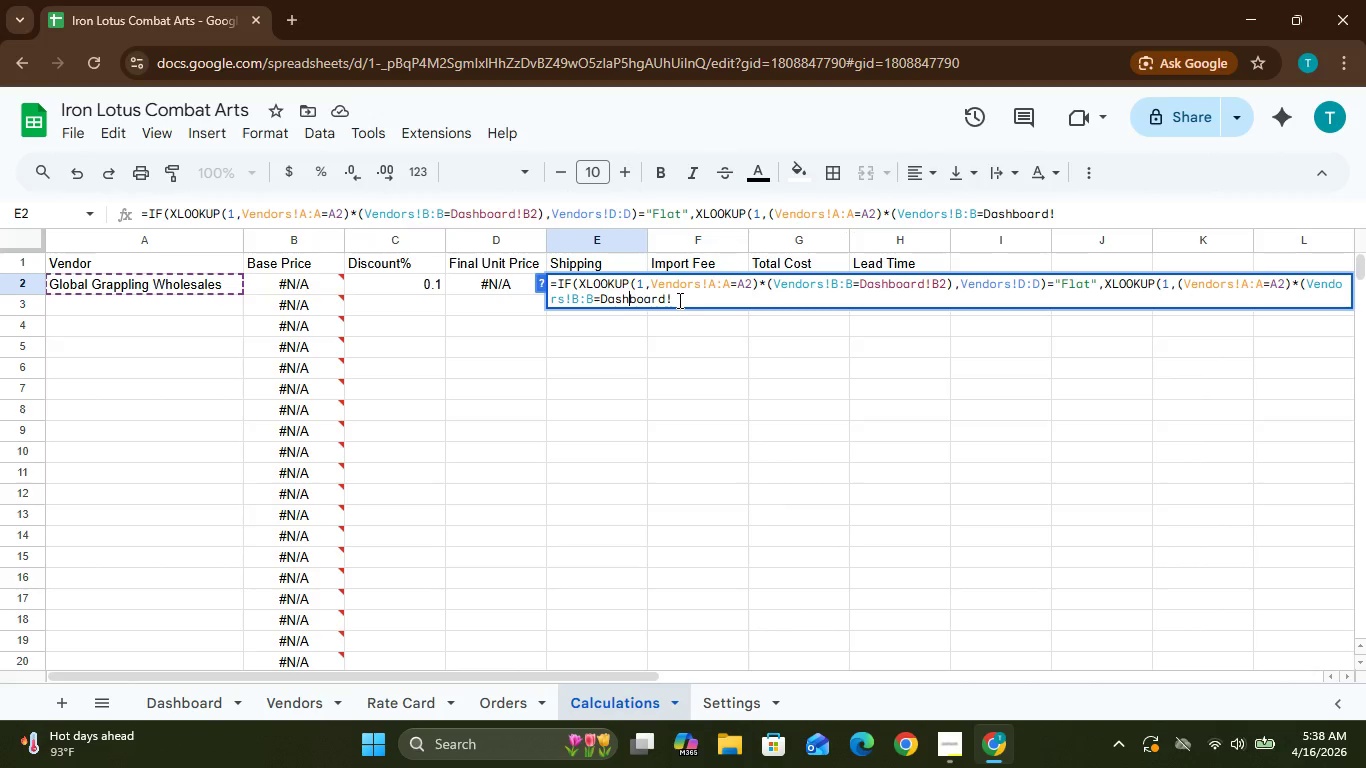 
wait(7.75)
 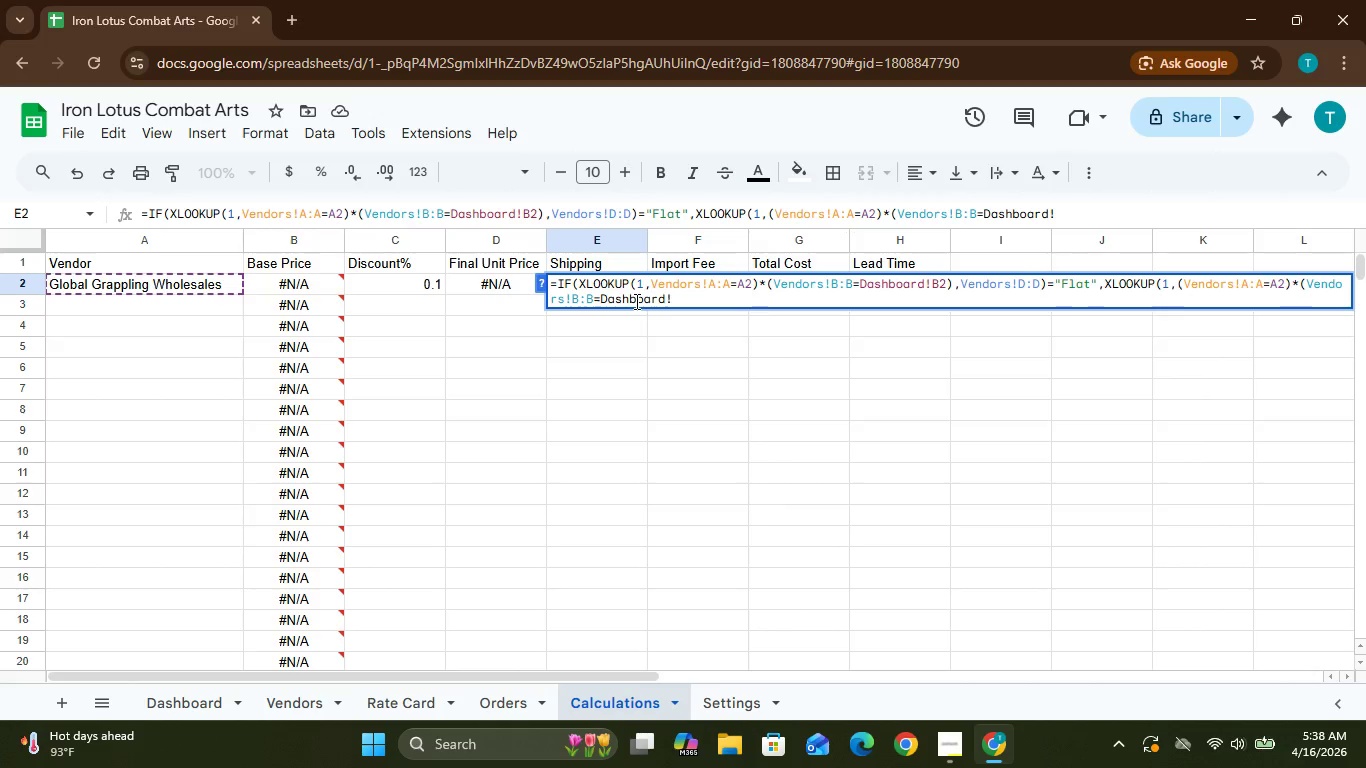 
left_click([599, 299])
 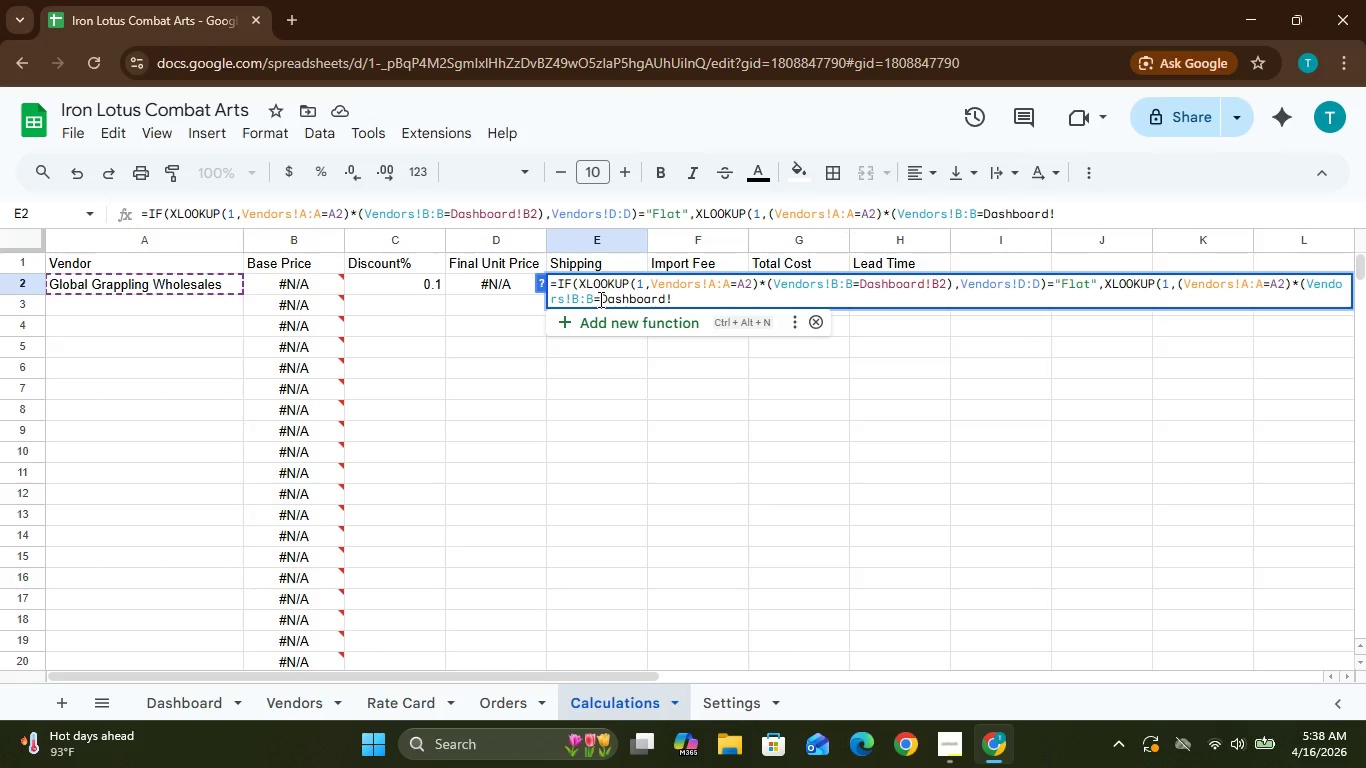 
type(B2)
 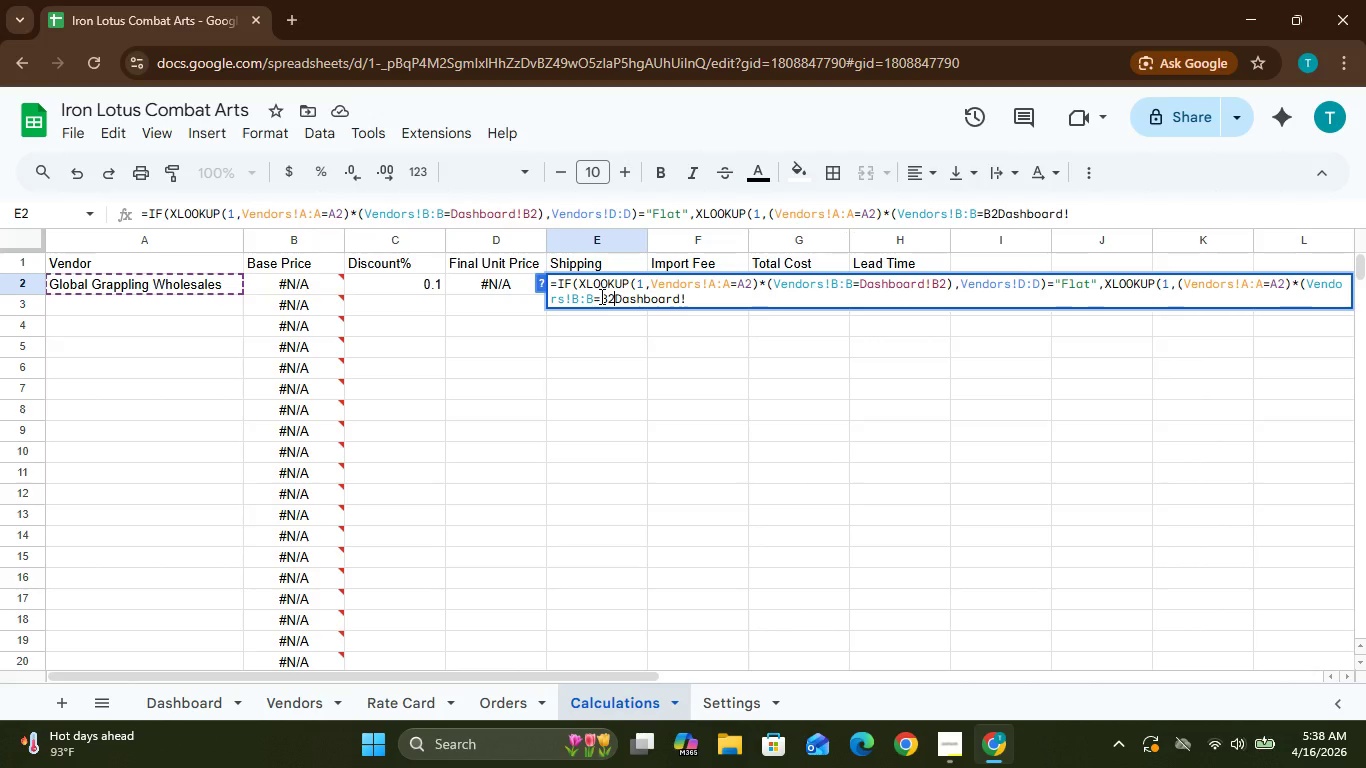 
wait(12.84)
 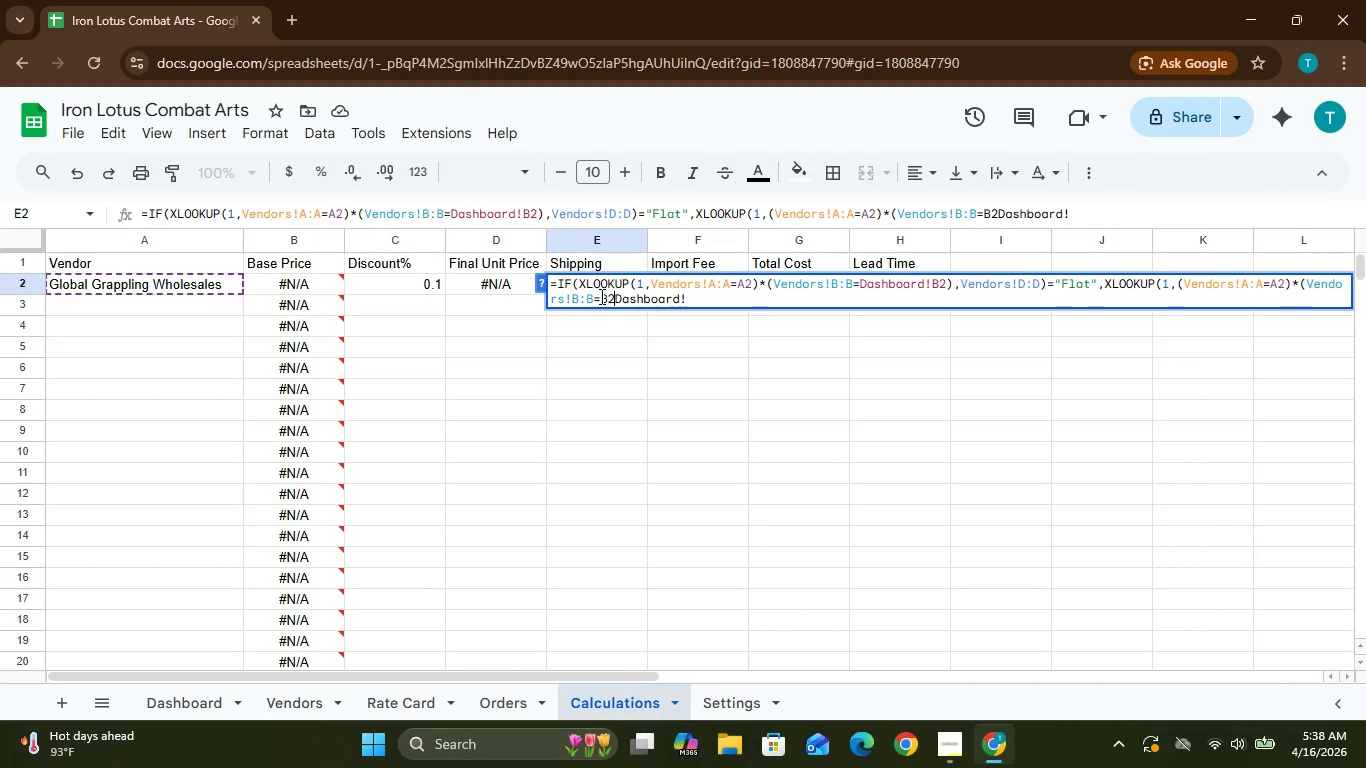 
key(Backspace)
 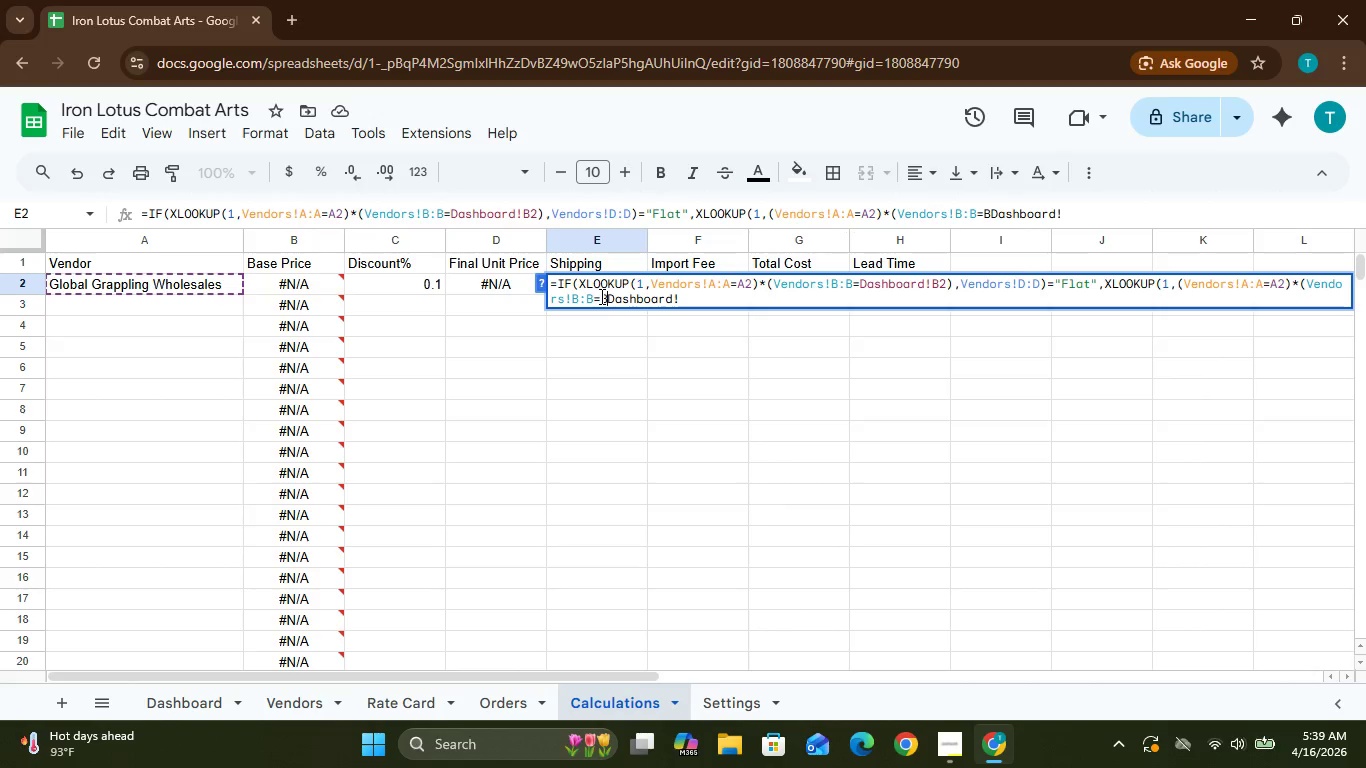 
key(Backspace)
 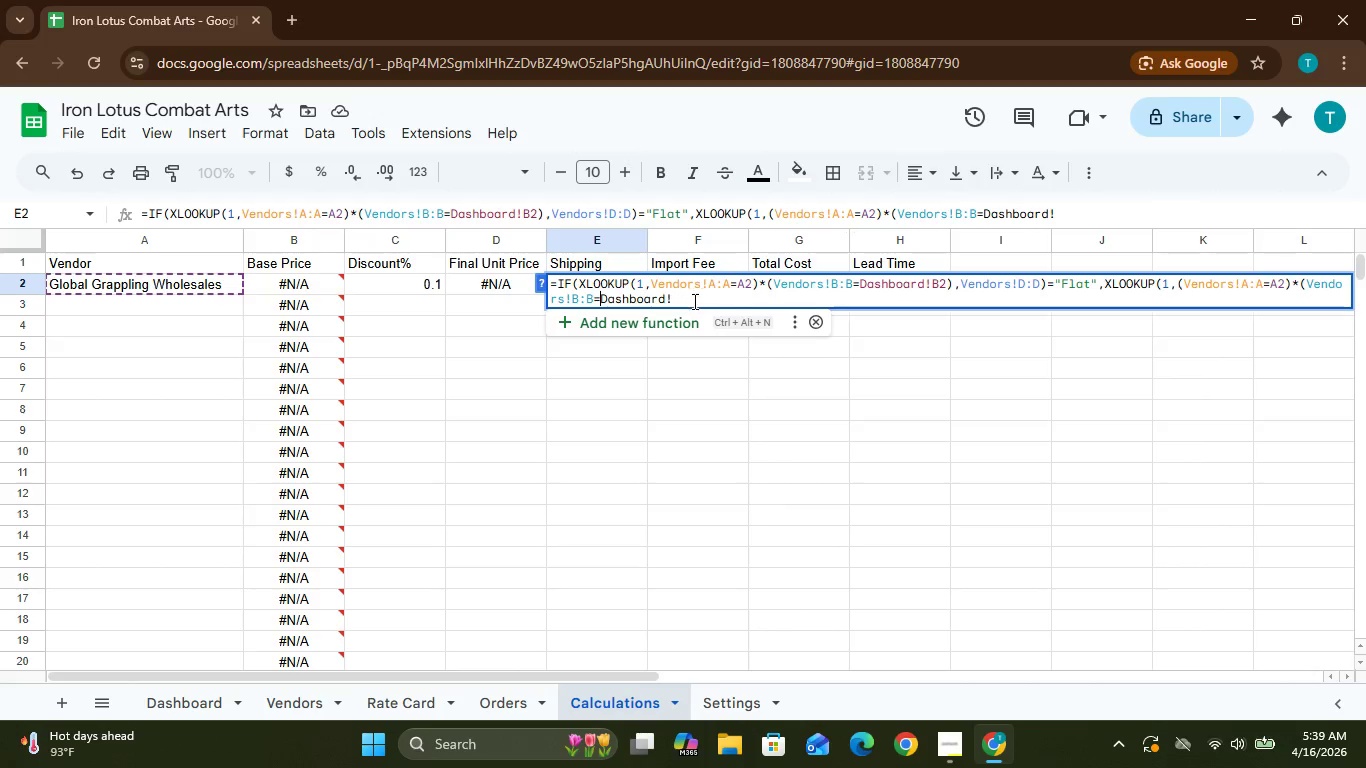 
left_click([698, 303])
 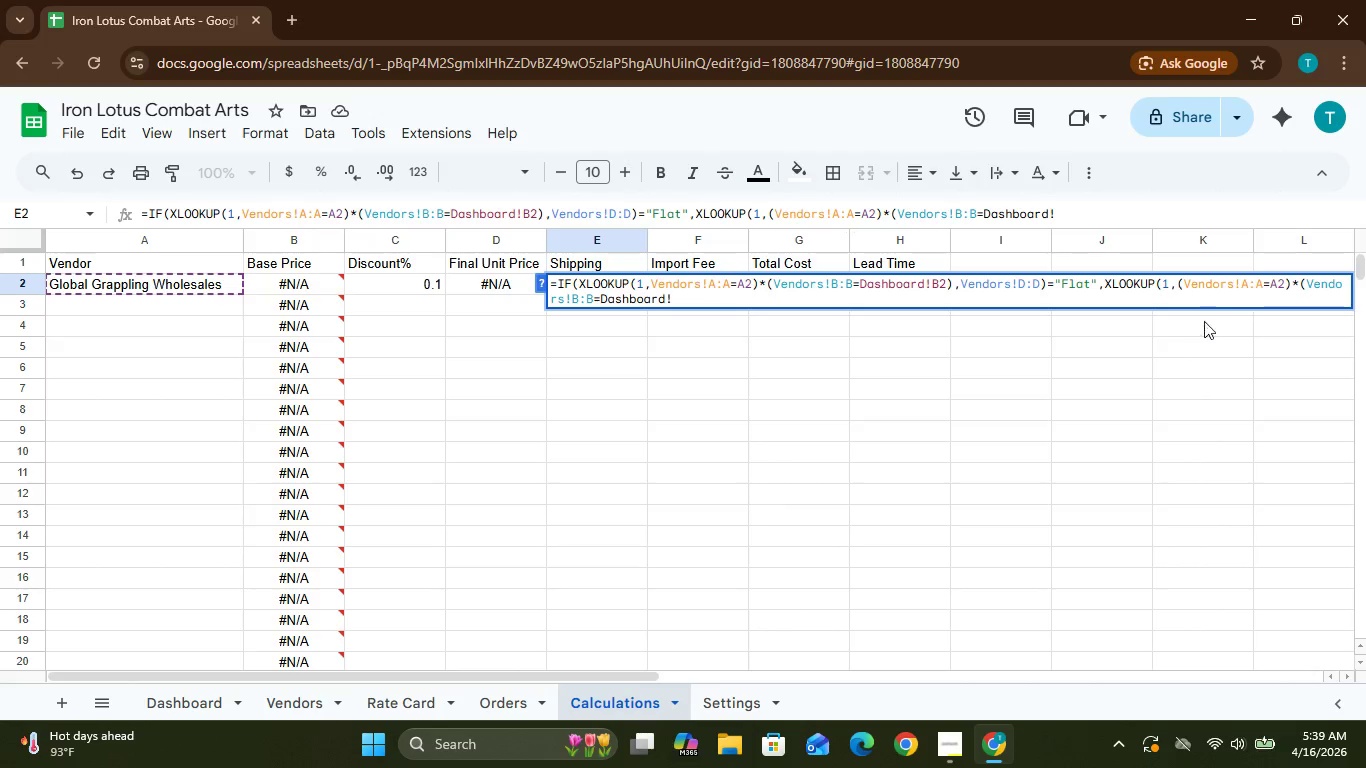 
wait(18.83)
 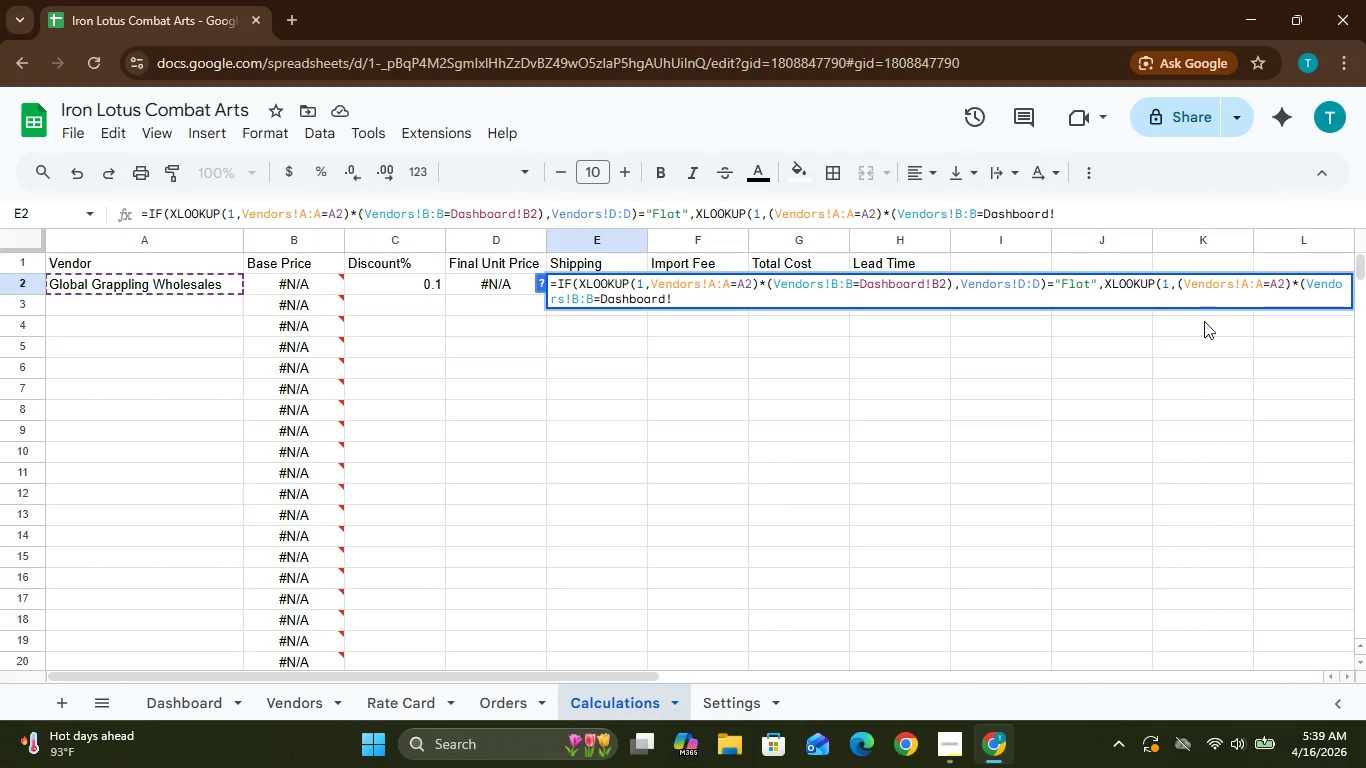 
type(B2),)
 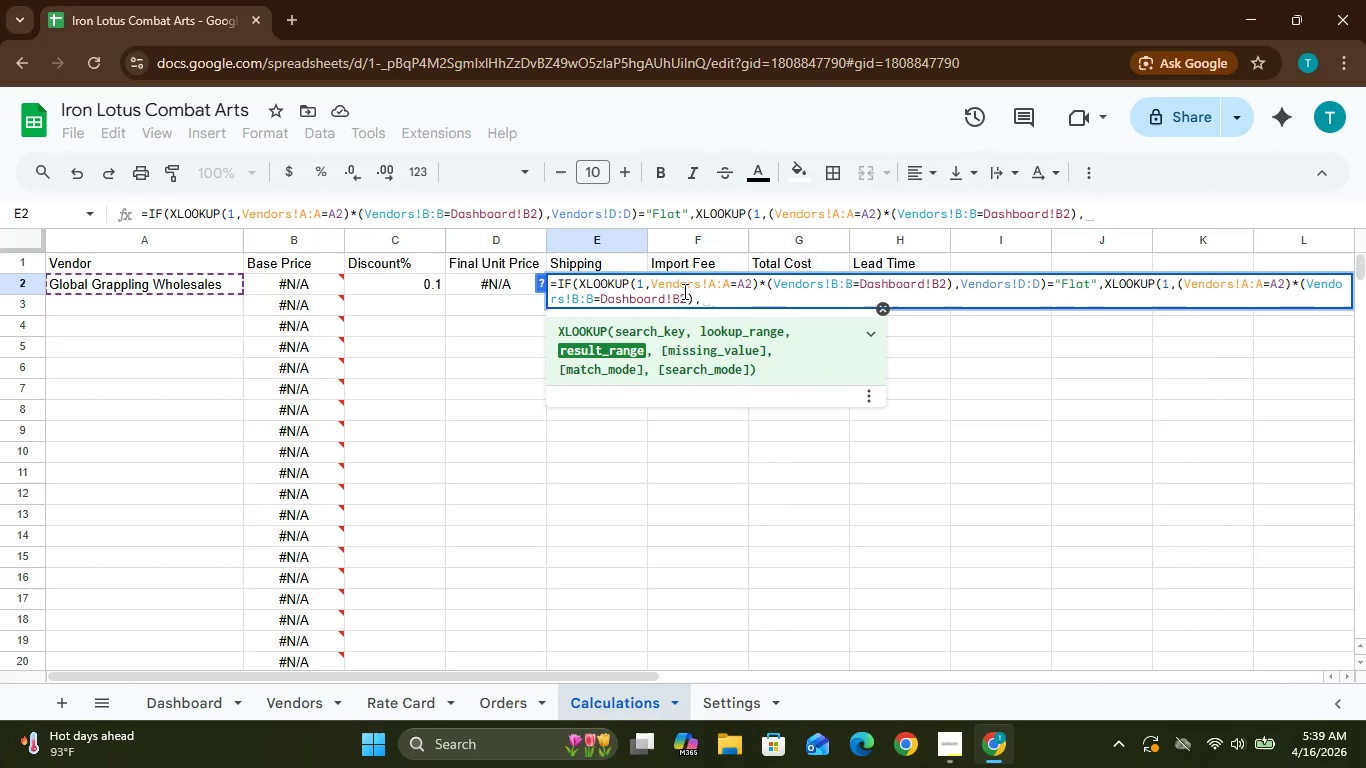 
type(Vendors)
 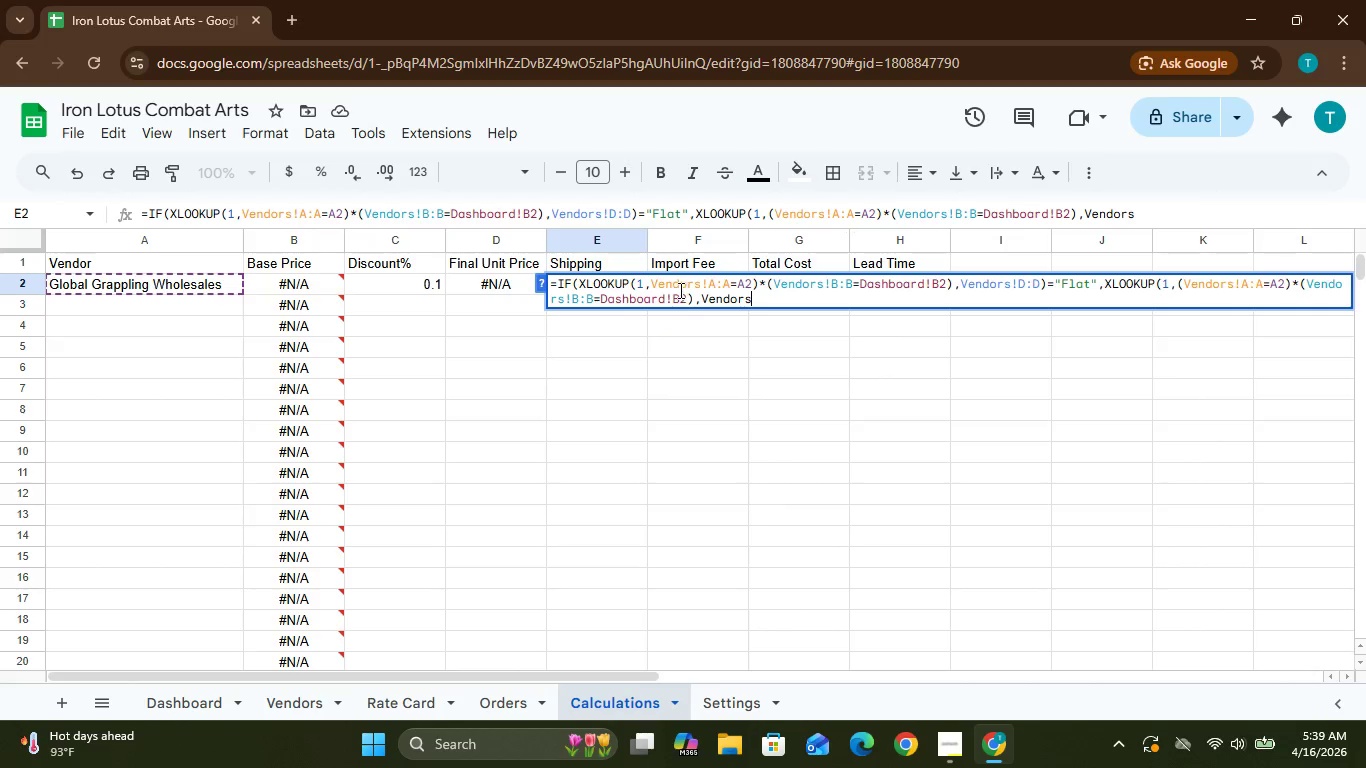 
hold_key(key=ShiftLeft, duration=1.36)
 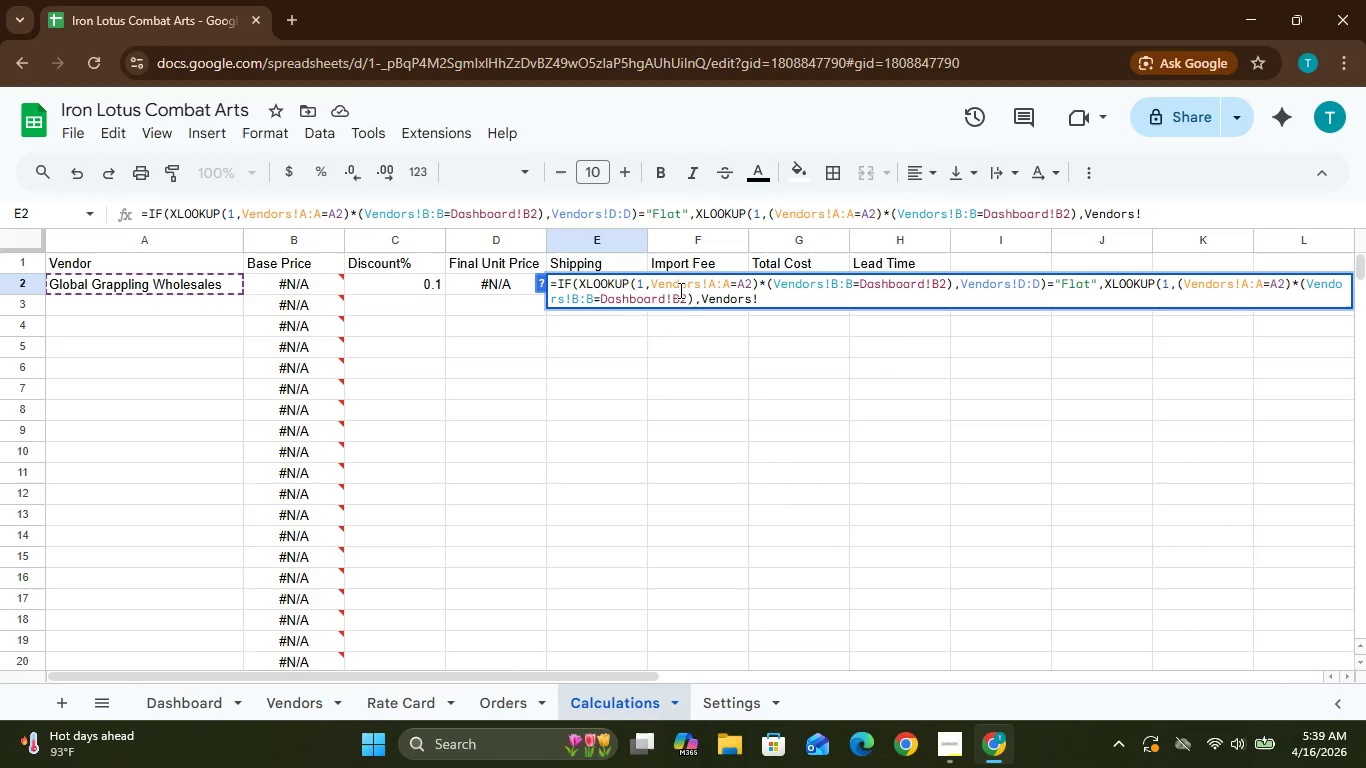 
hold_key(key=1, duration=0.31)
 